 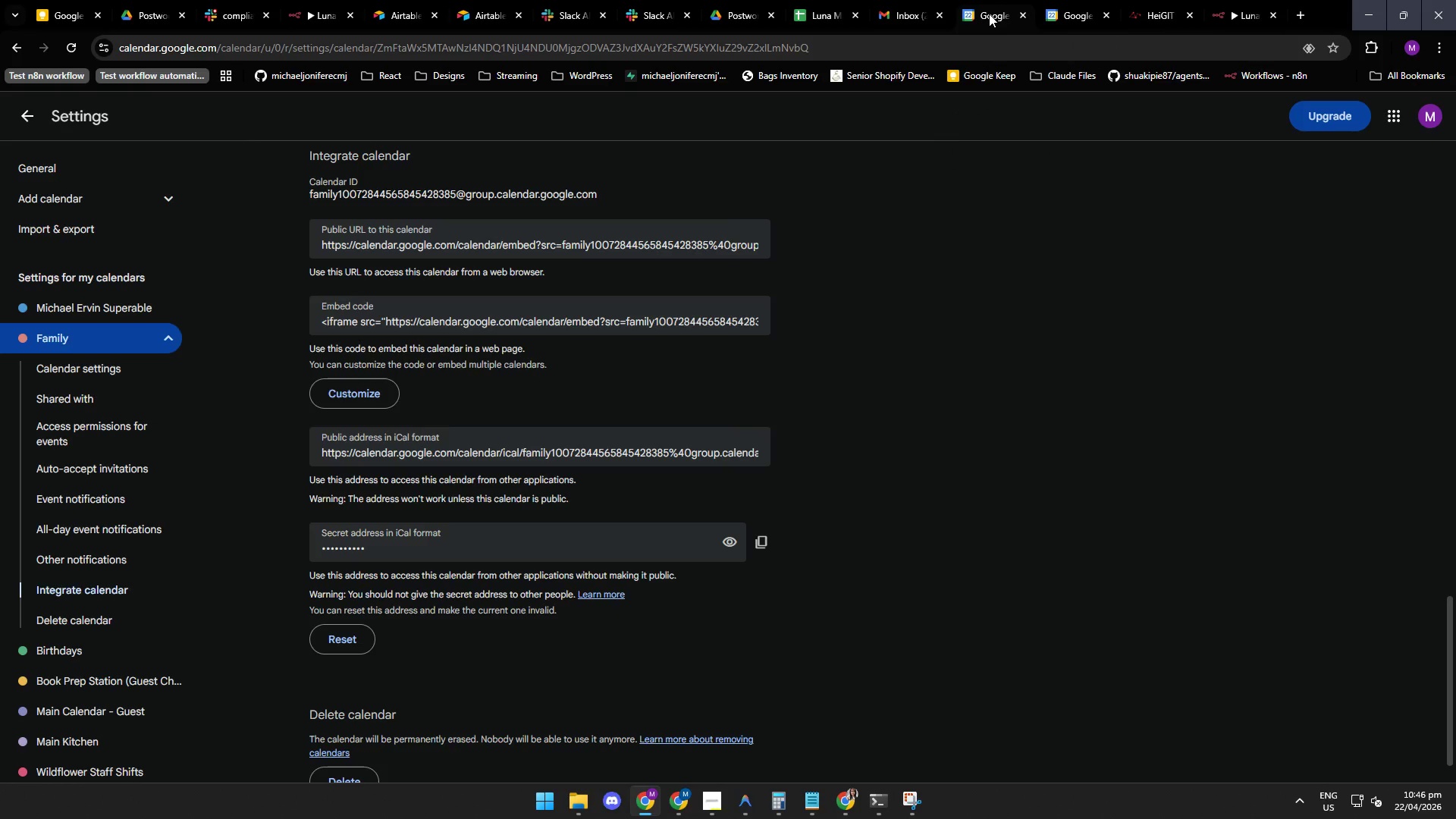 
left_click([1071, 16])
 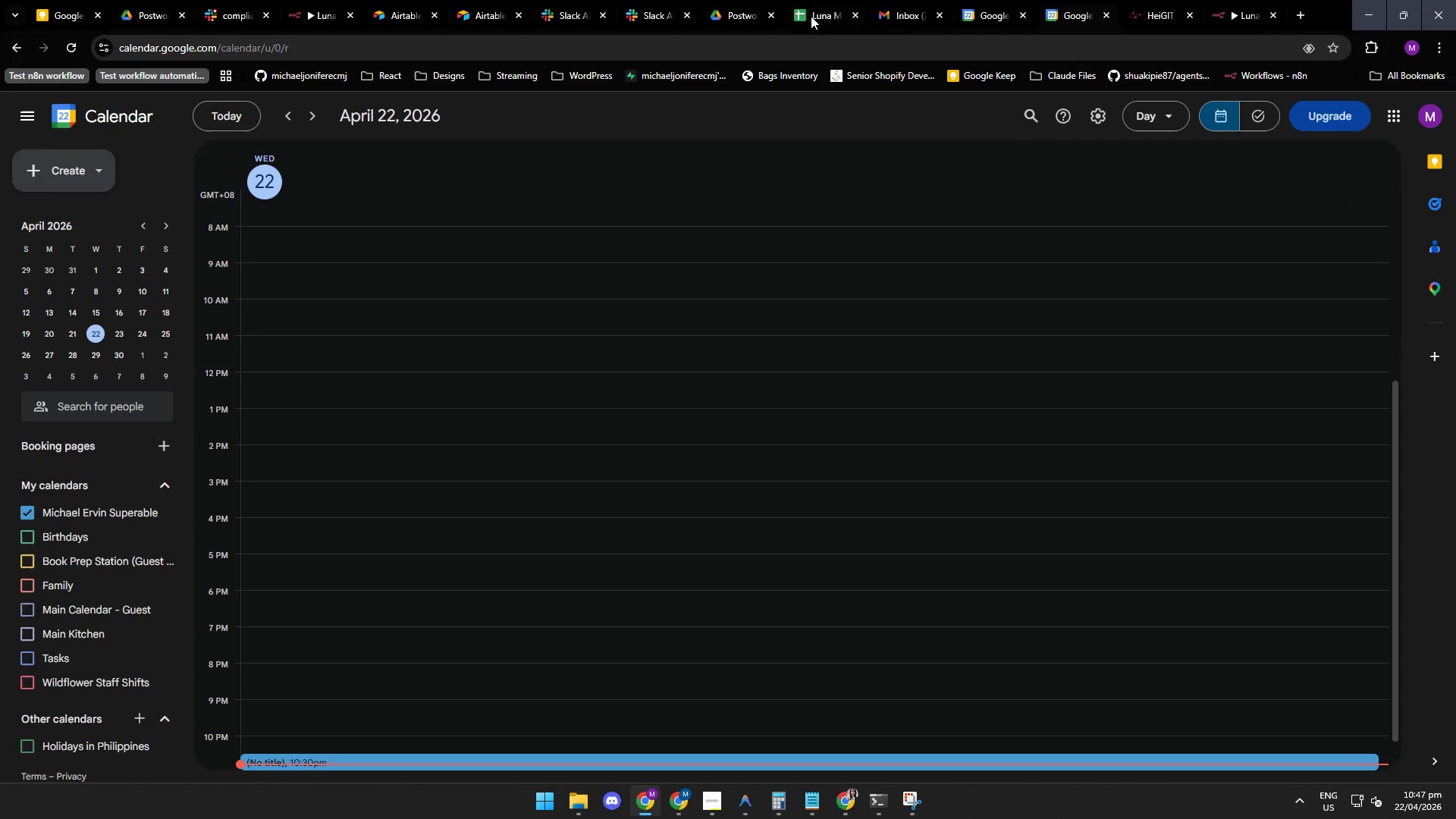 
wait(7.05)
 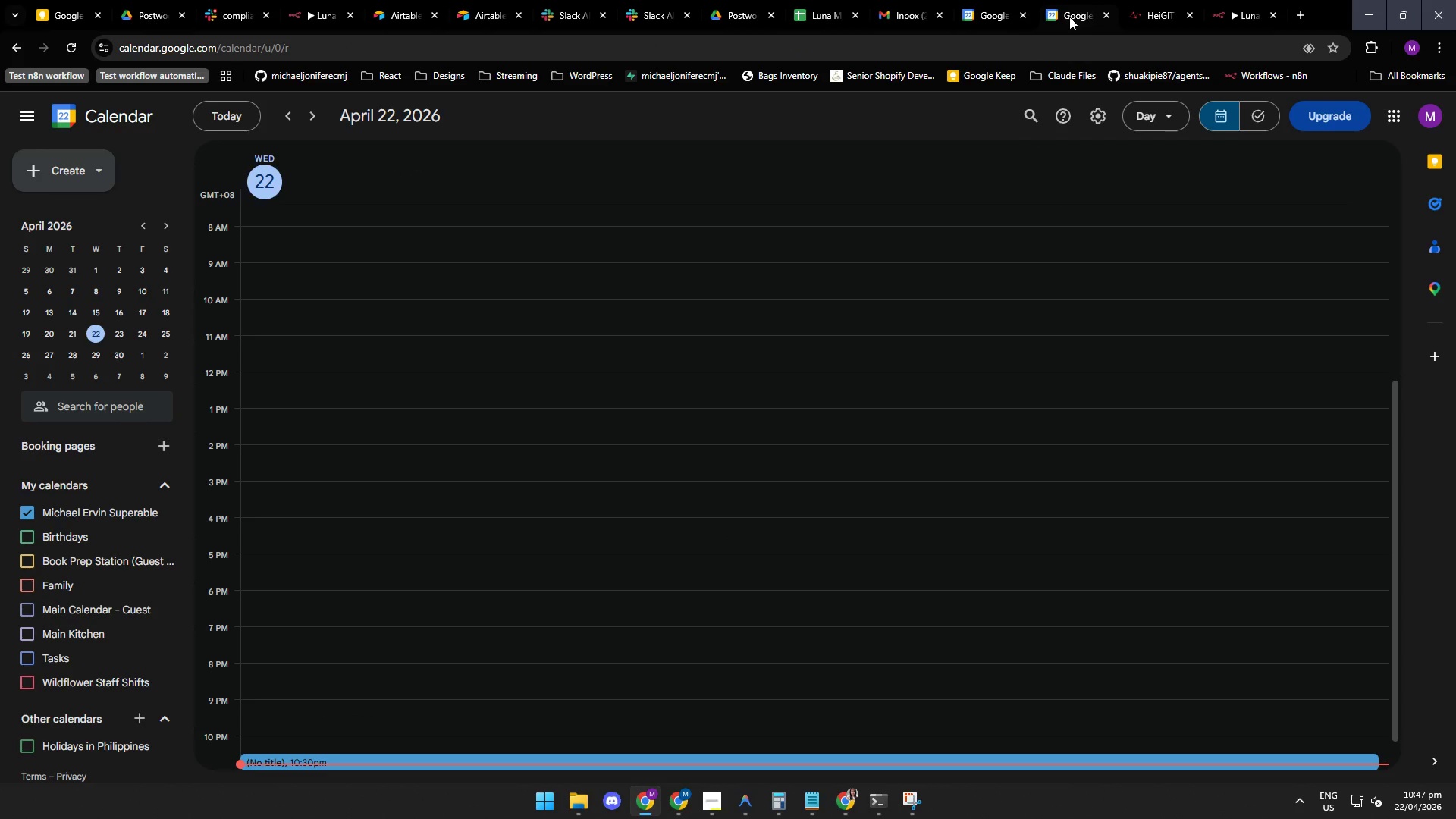 
left_click([814, 15])
 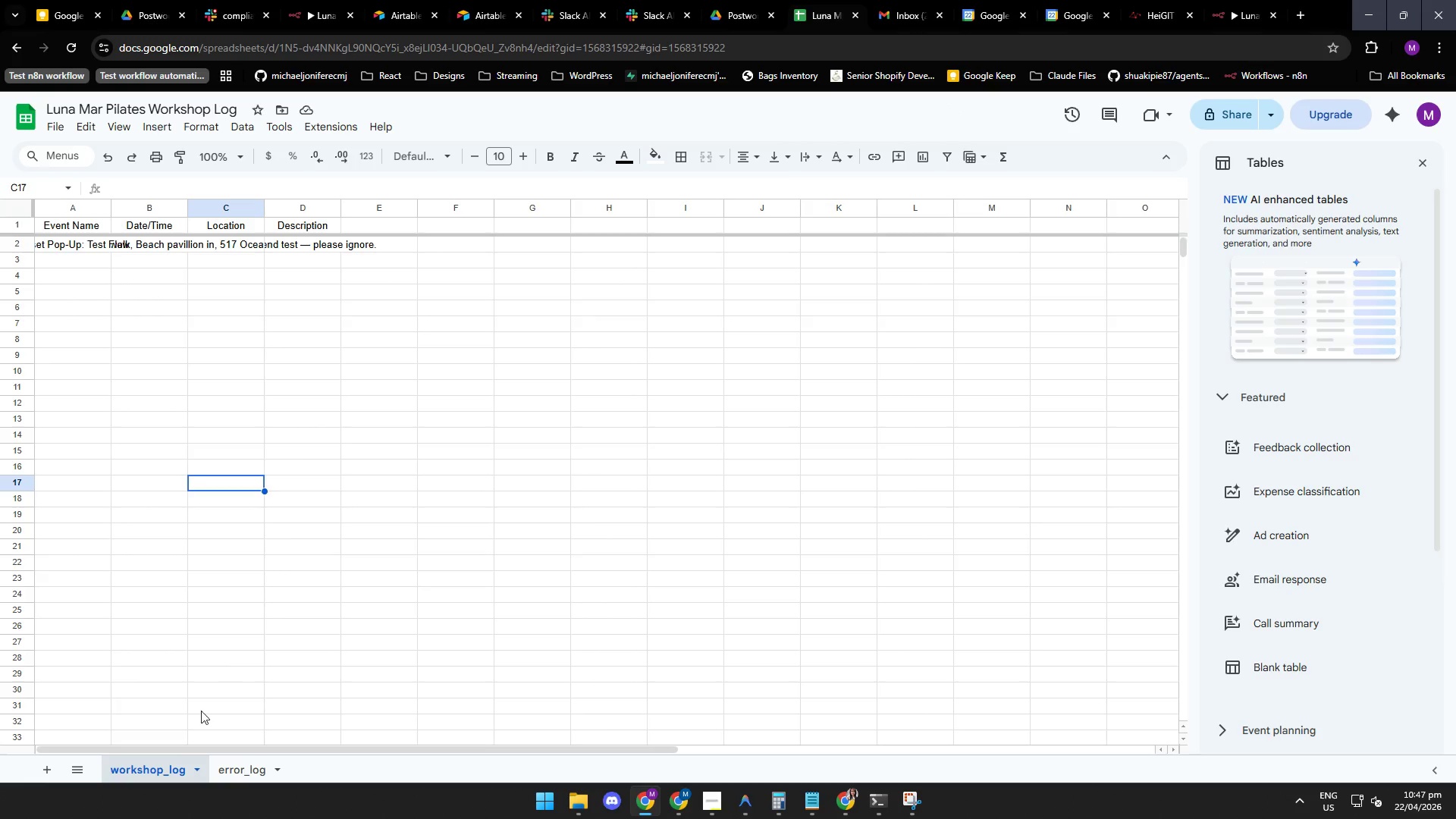 
left_click([155, 772])
 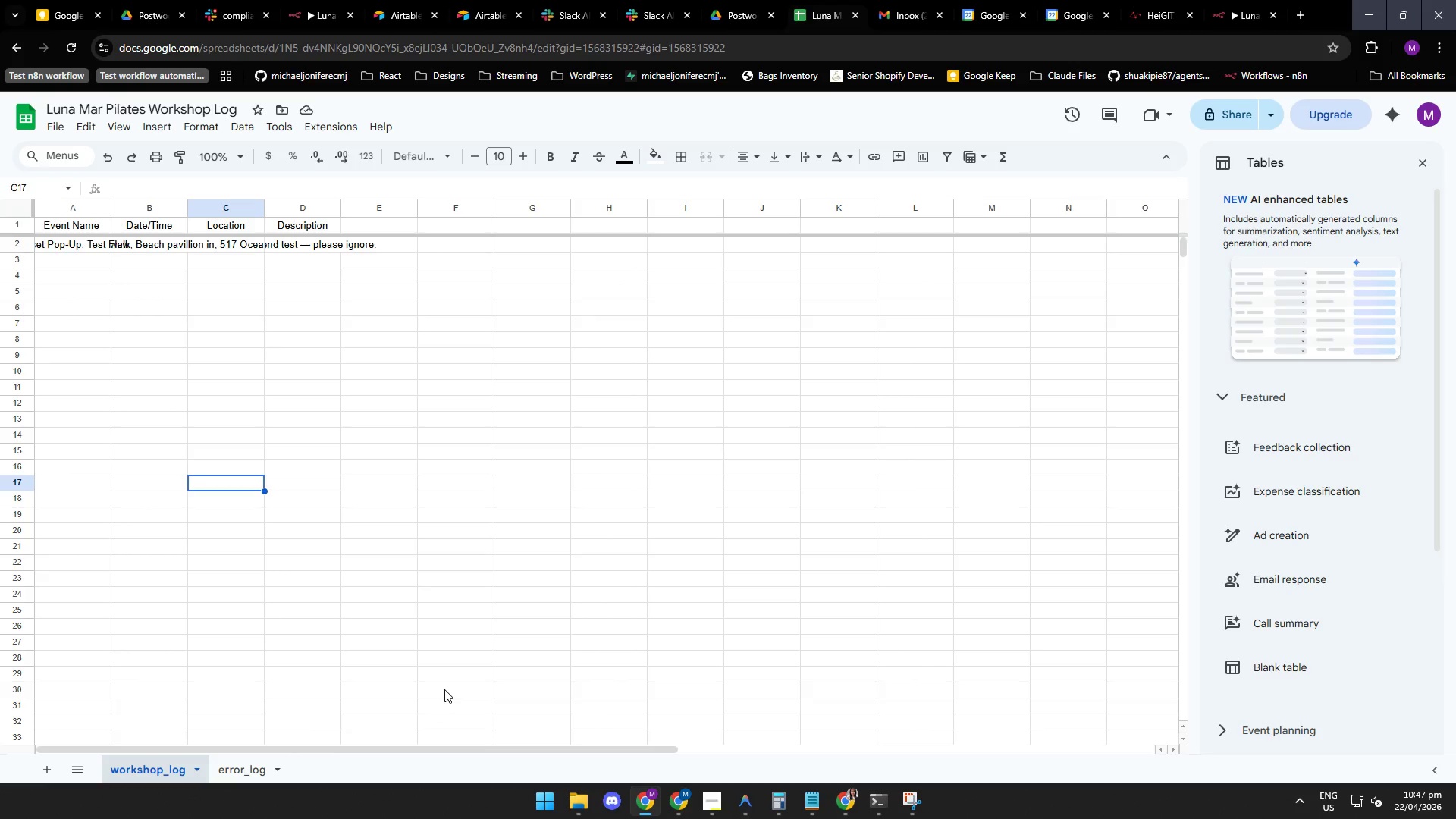 
wait(8.41)
 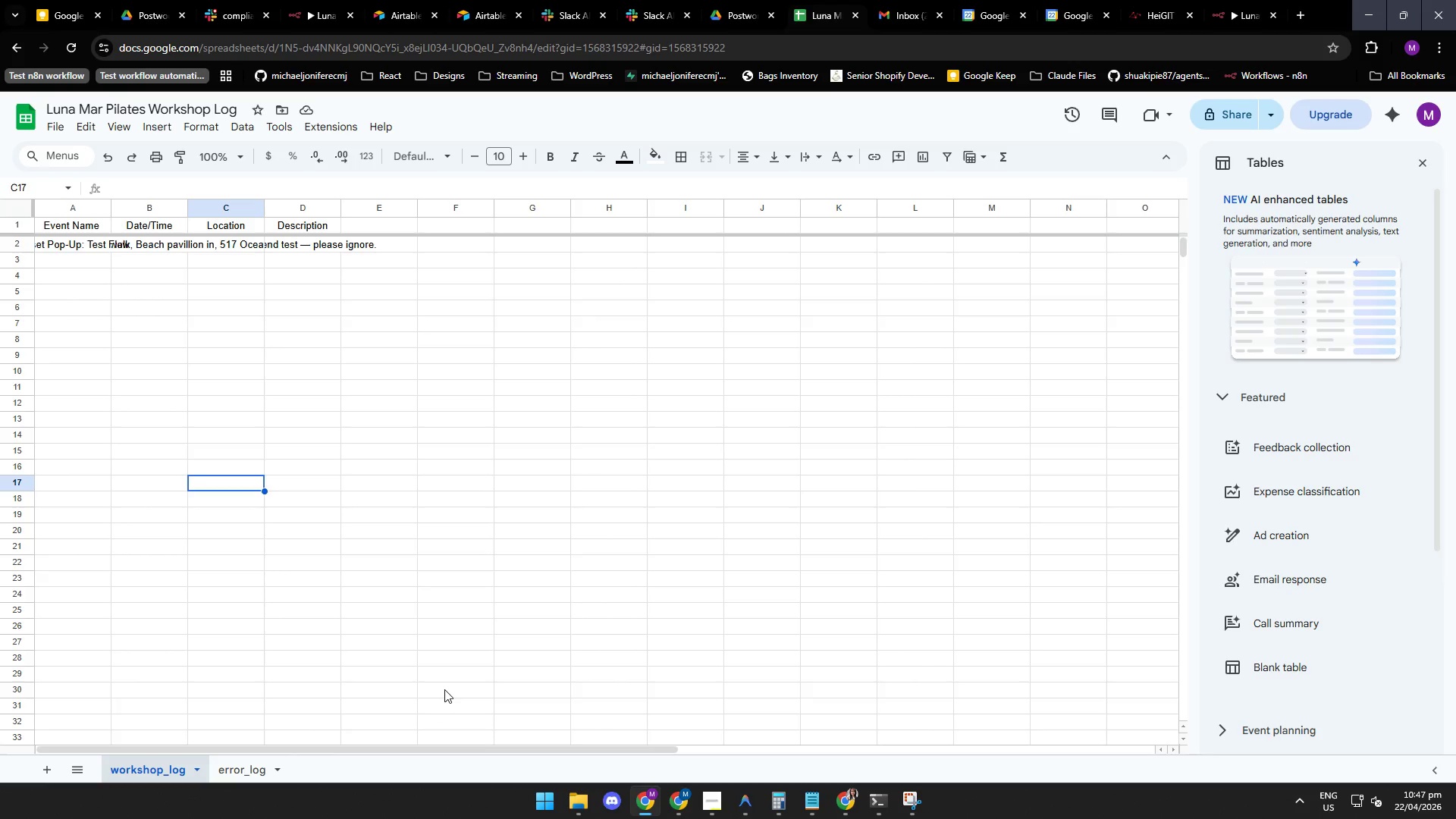 
left_click([746, 806])
 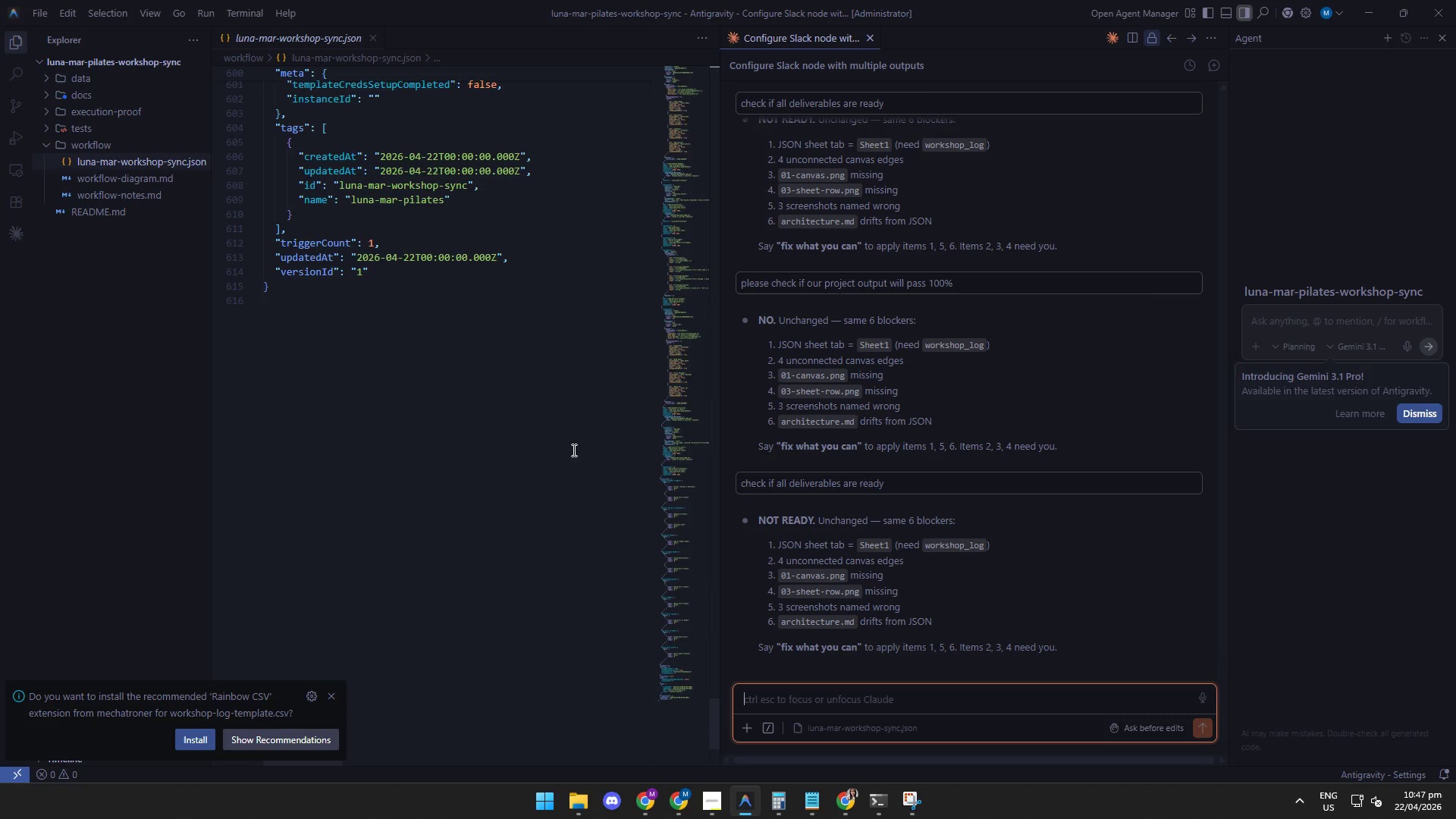 
wait(11.69)
 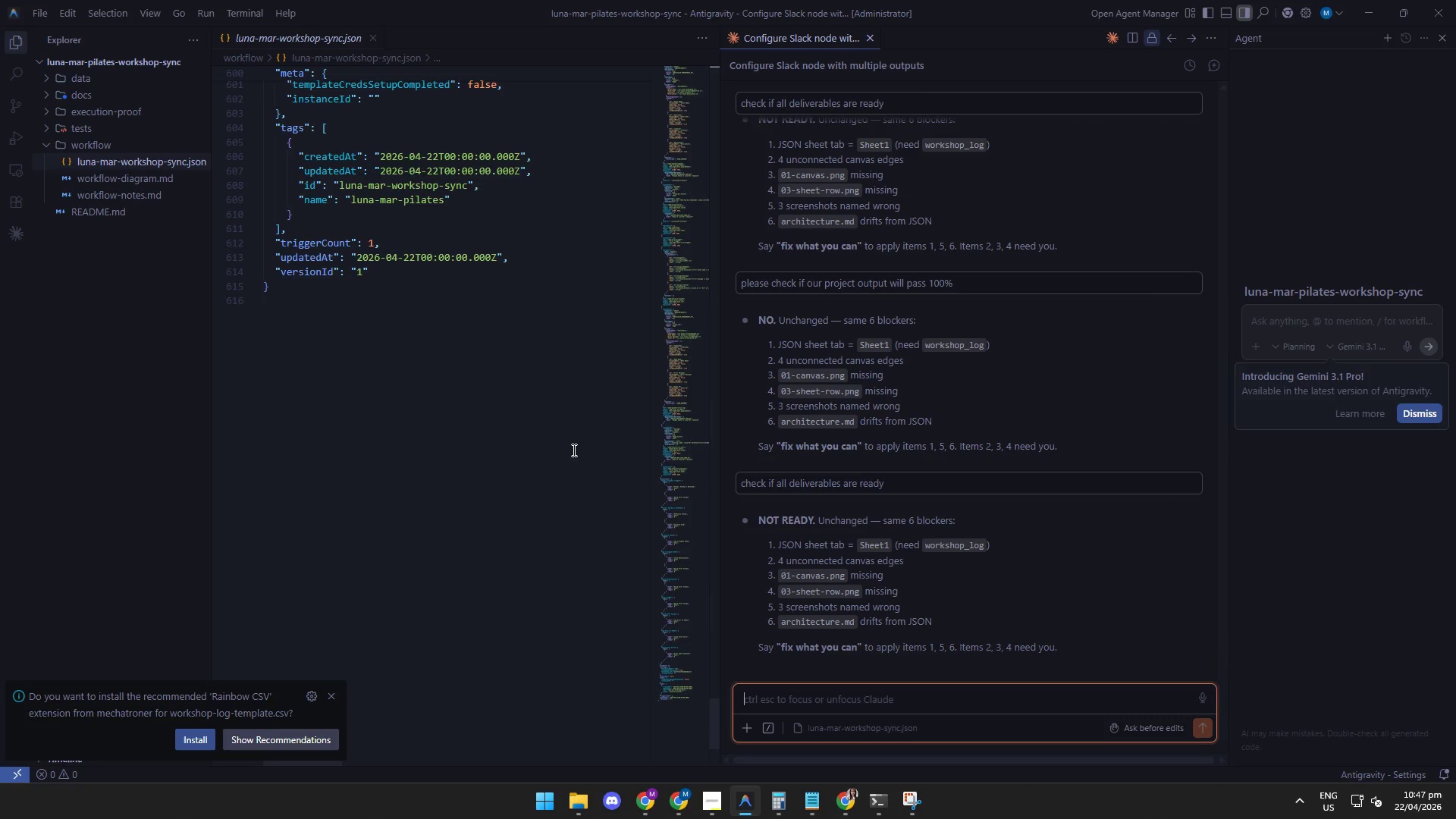 
scroll: coordinate [580, 455], scroll_direction: down, amount: 3.0
 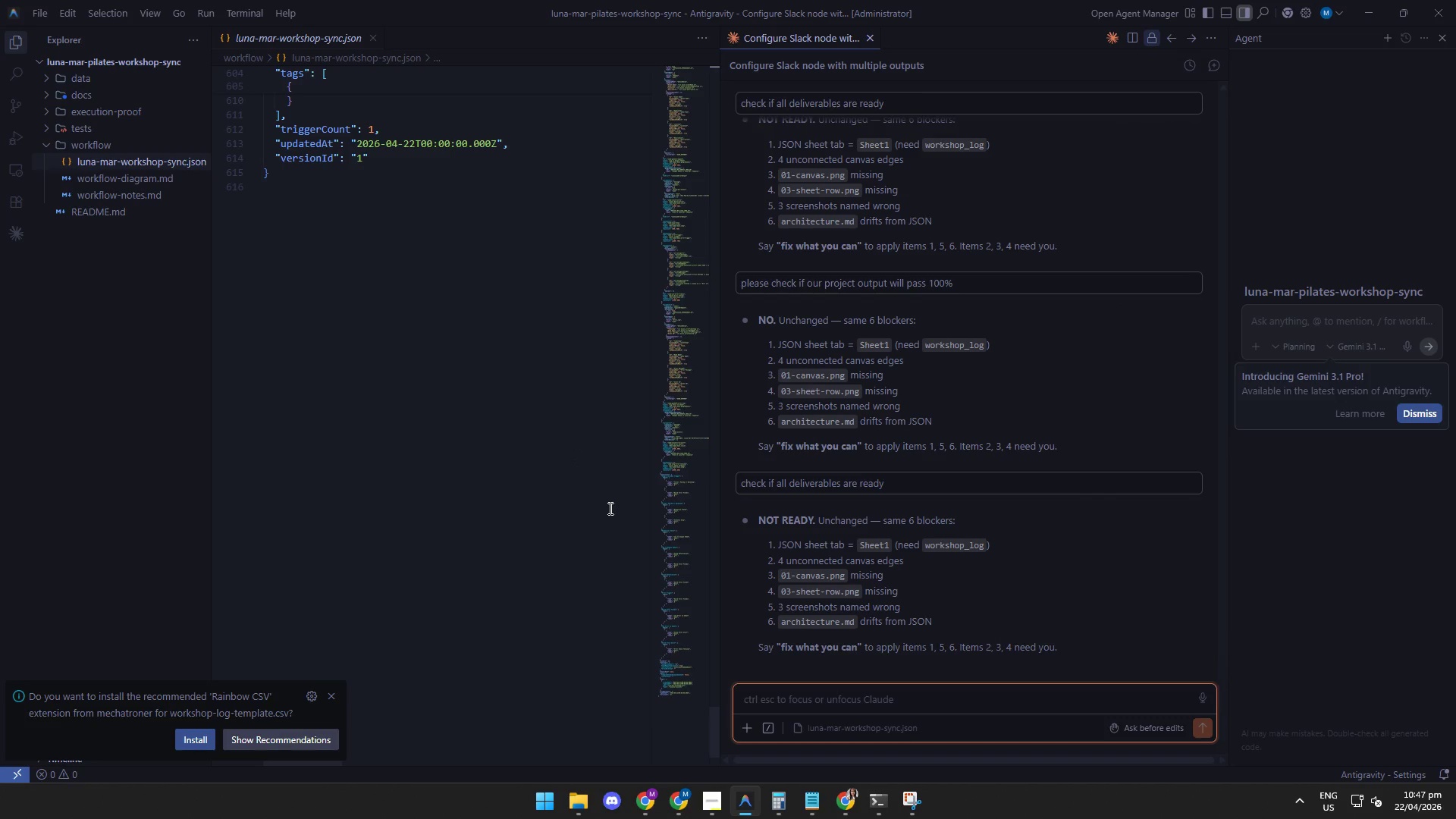 
left_click([644, 810])
 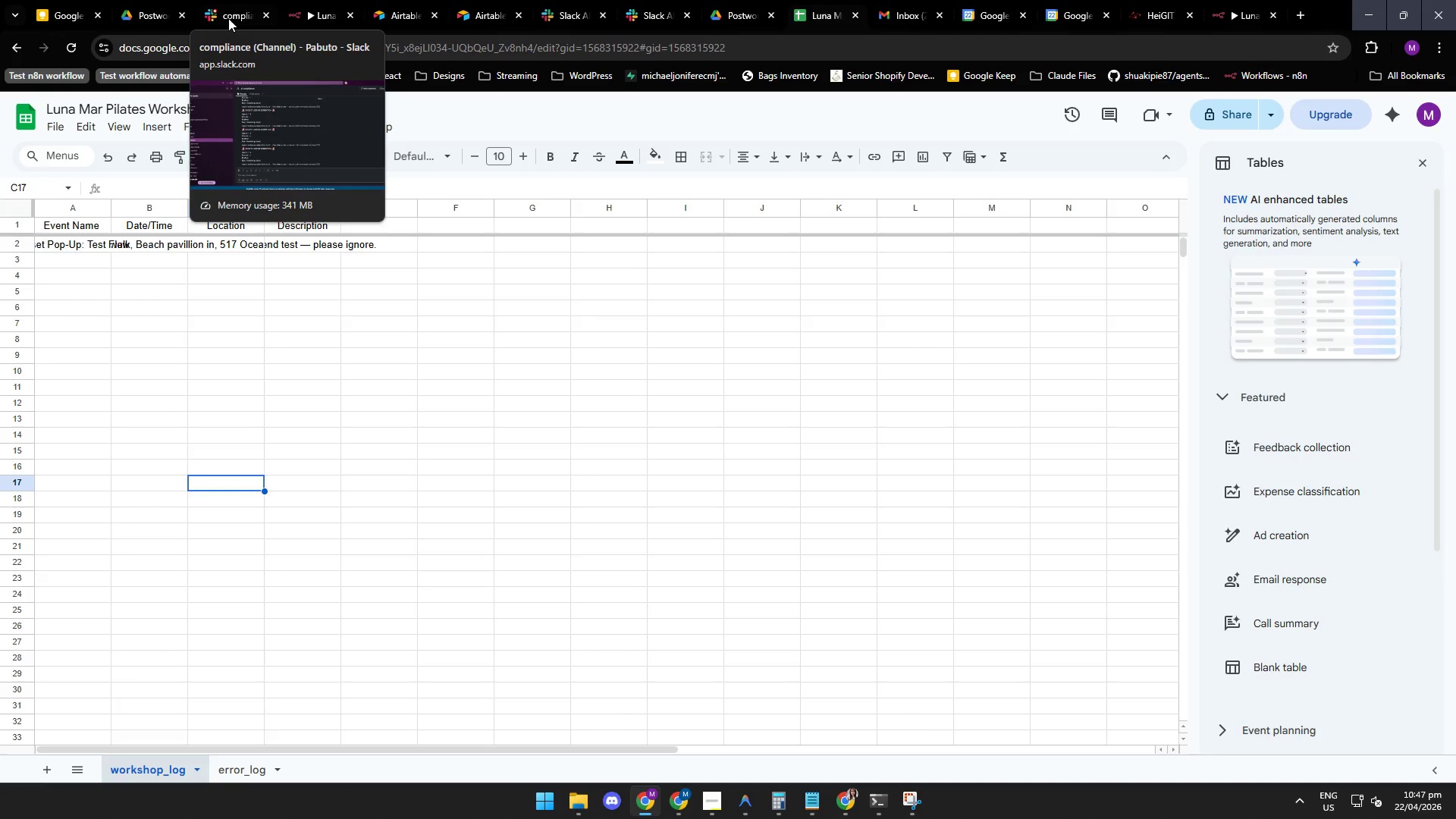 
left_click([230, 14])
 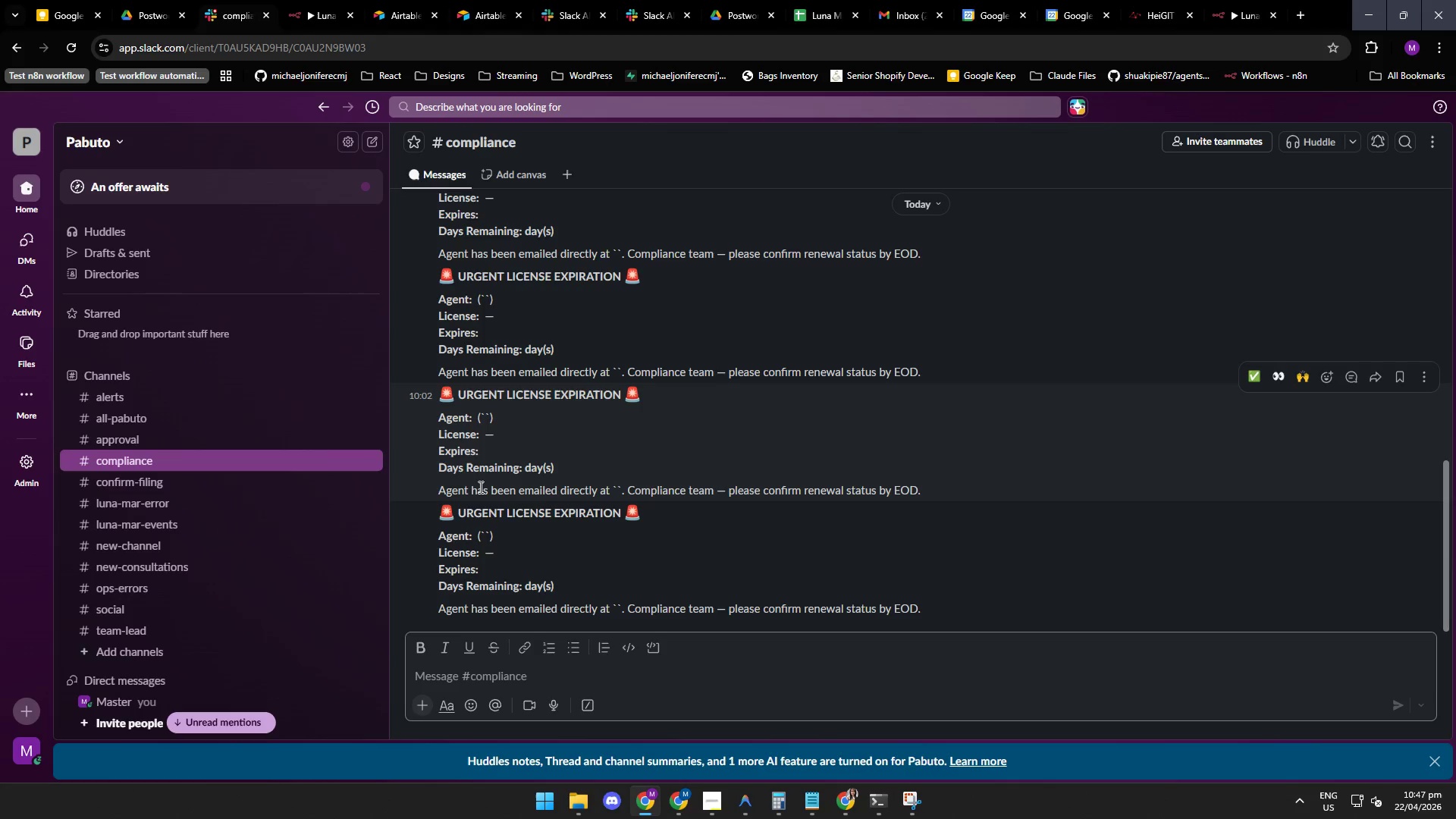 
mouse_move([491, 20])
 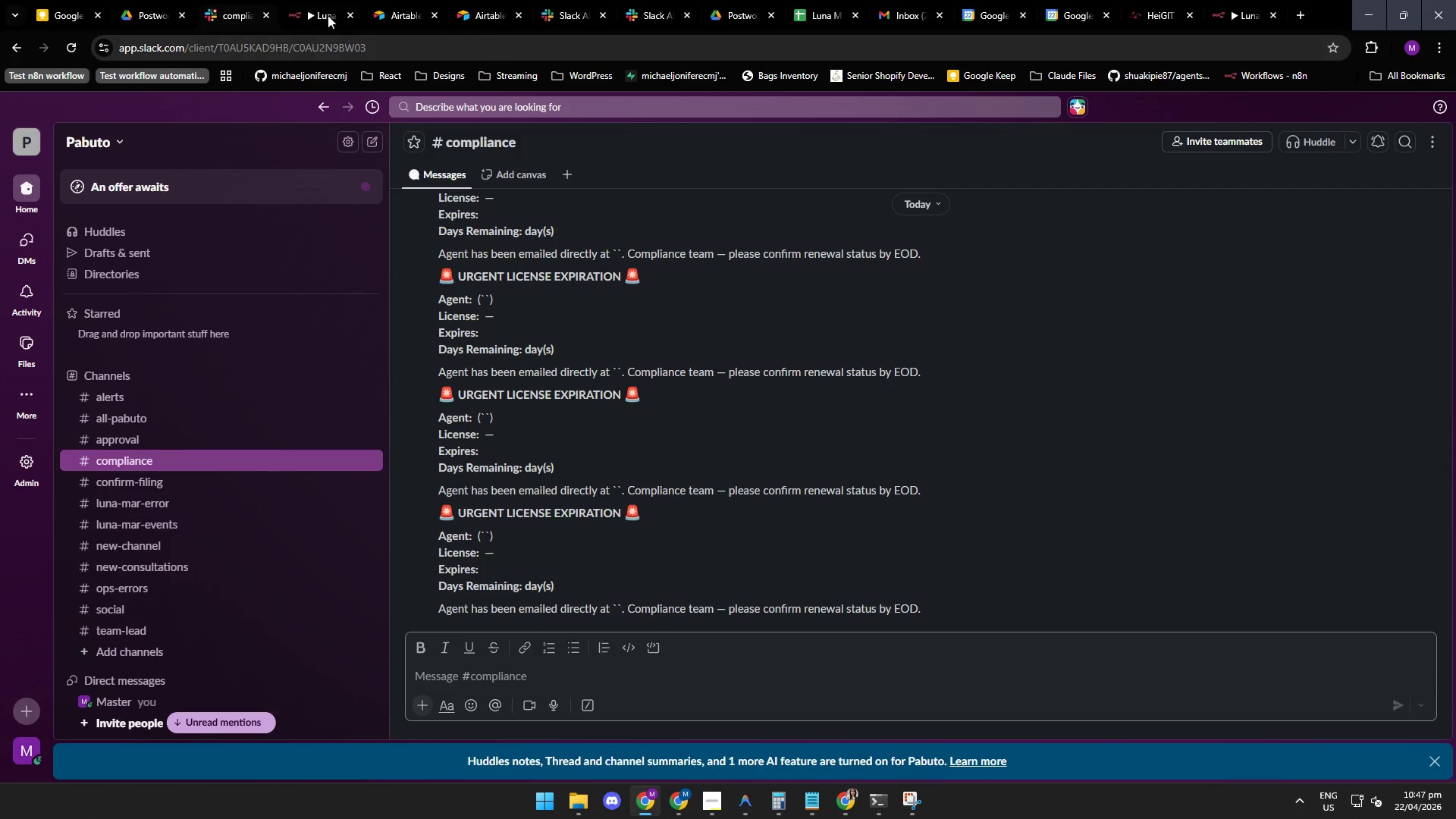 
left_click([315, 13])
 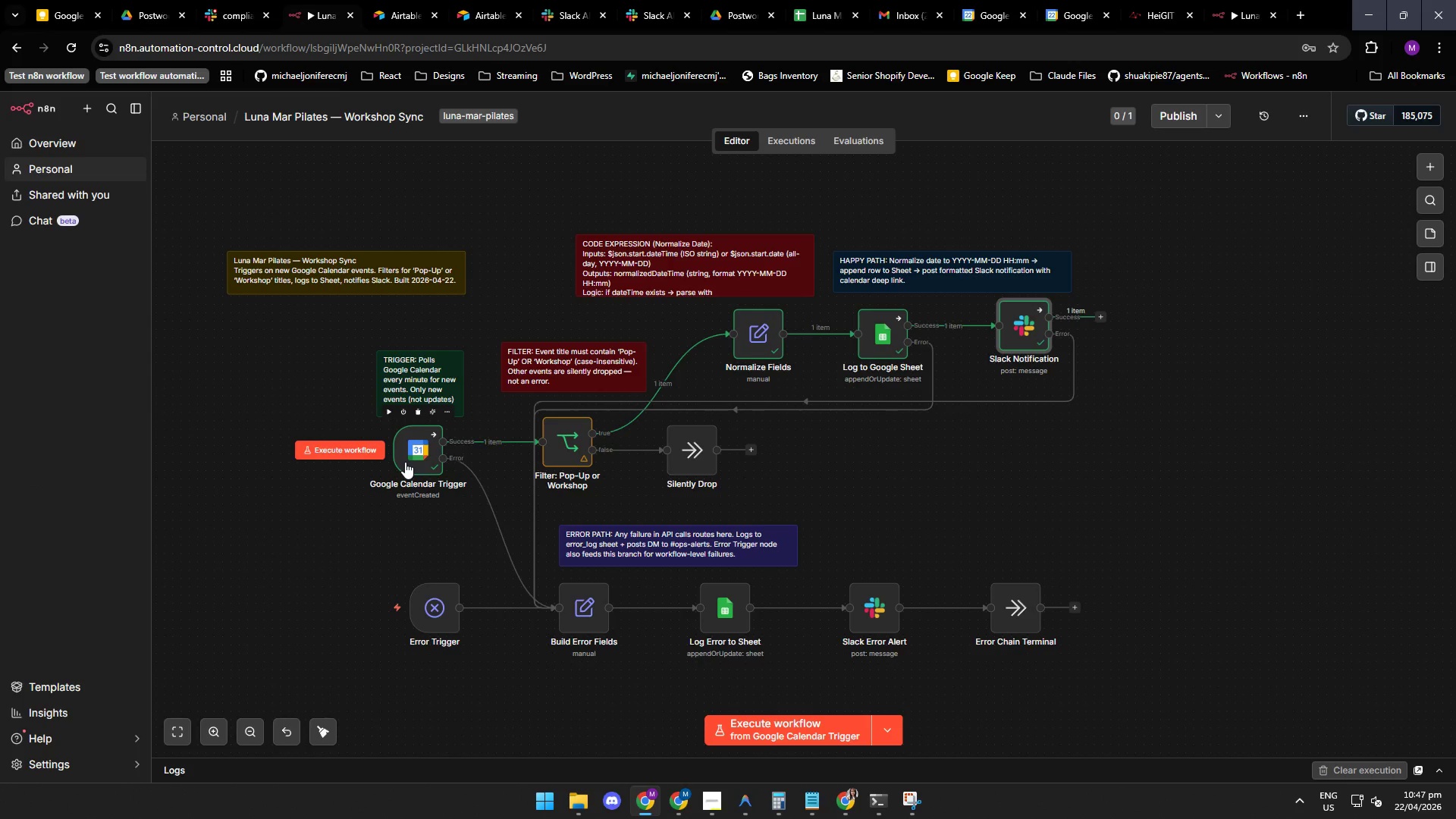 
double_click([405, 461])
 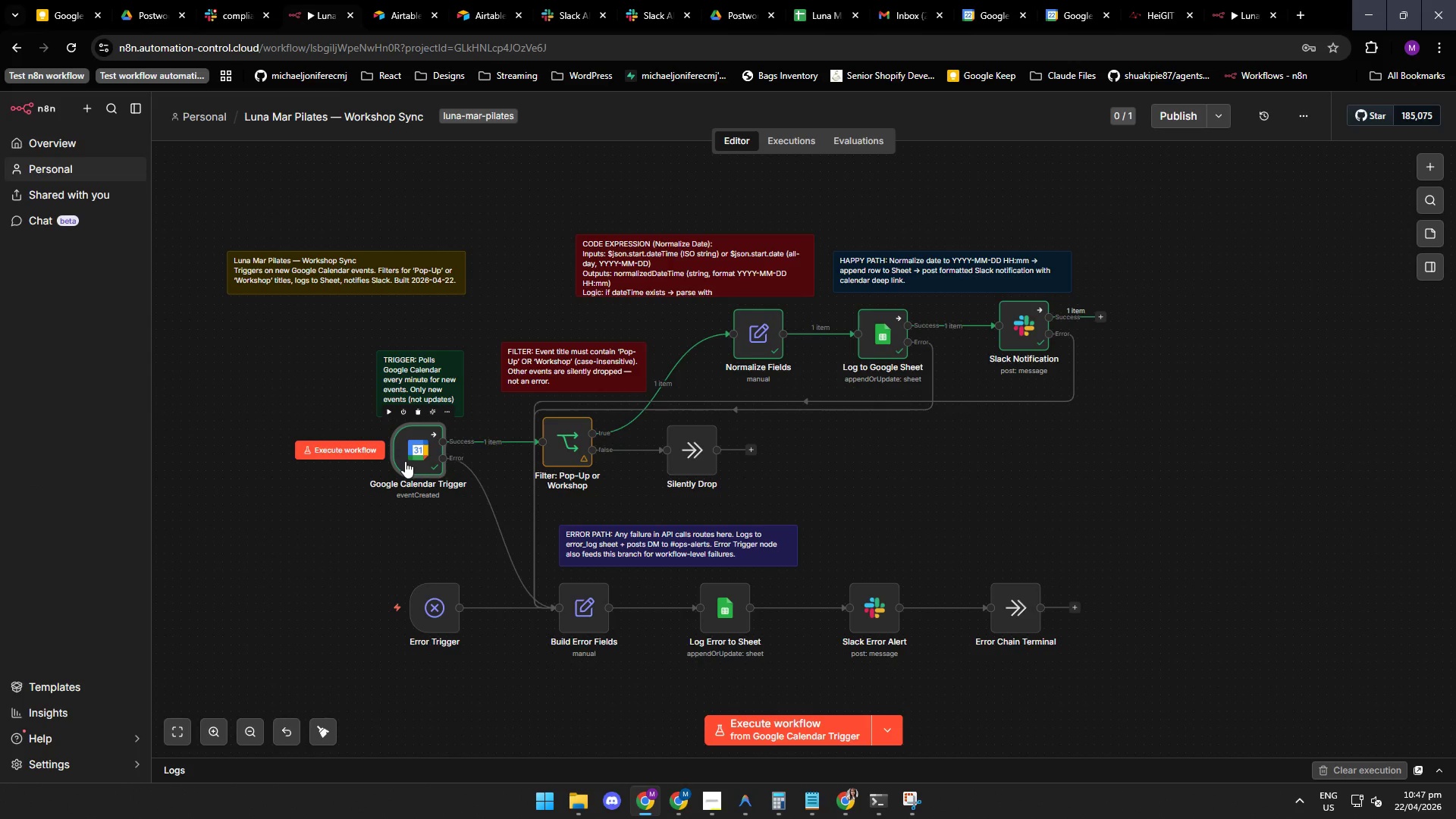 
triple_click([405, 461])
 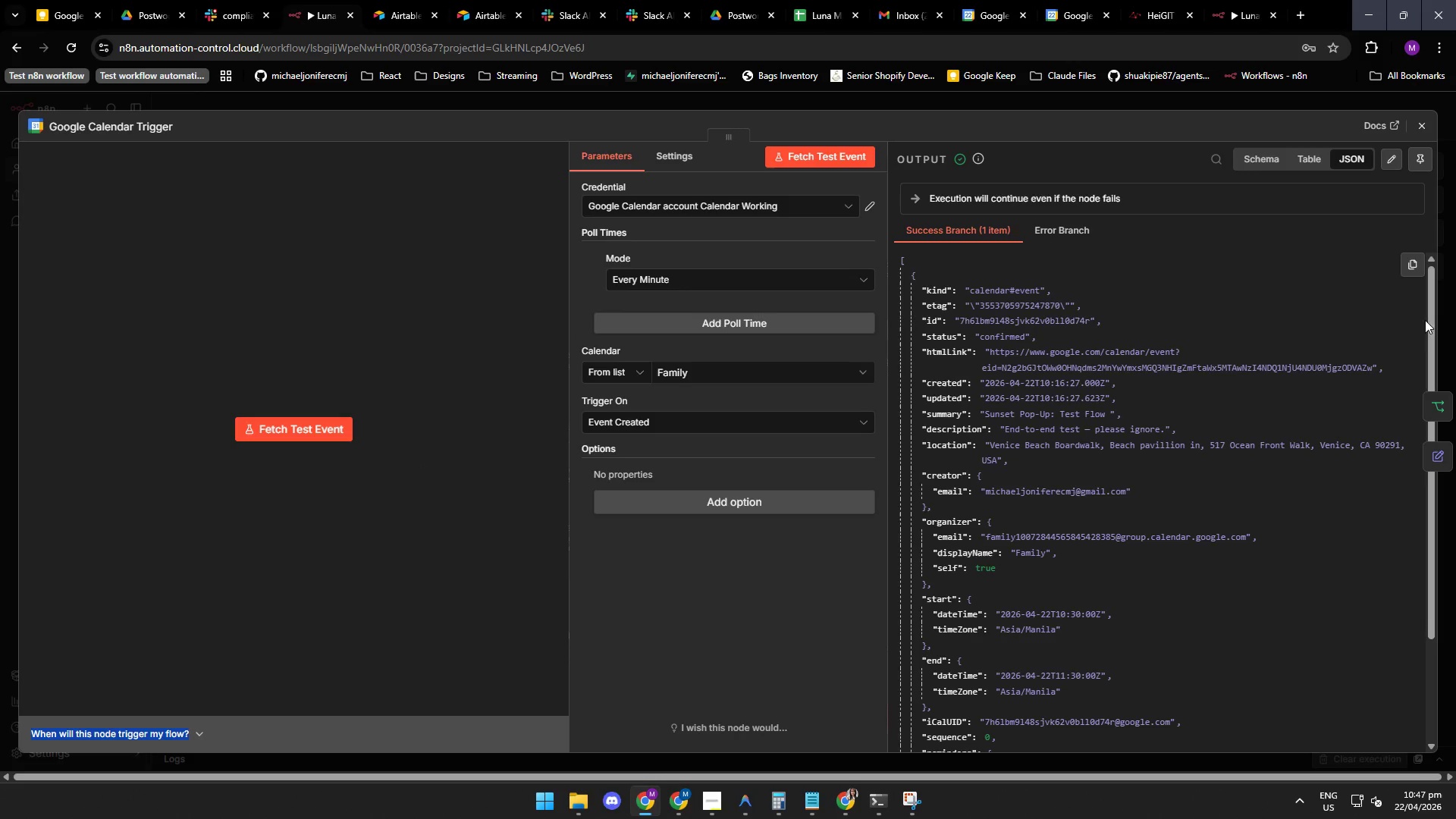 
triple_click([405, 461])
 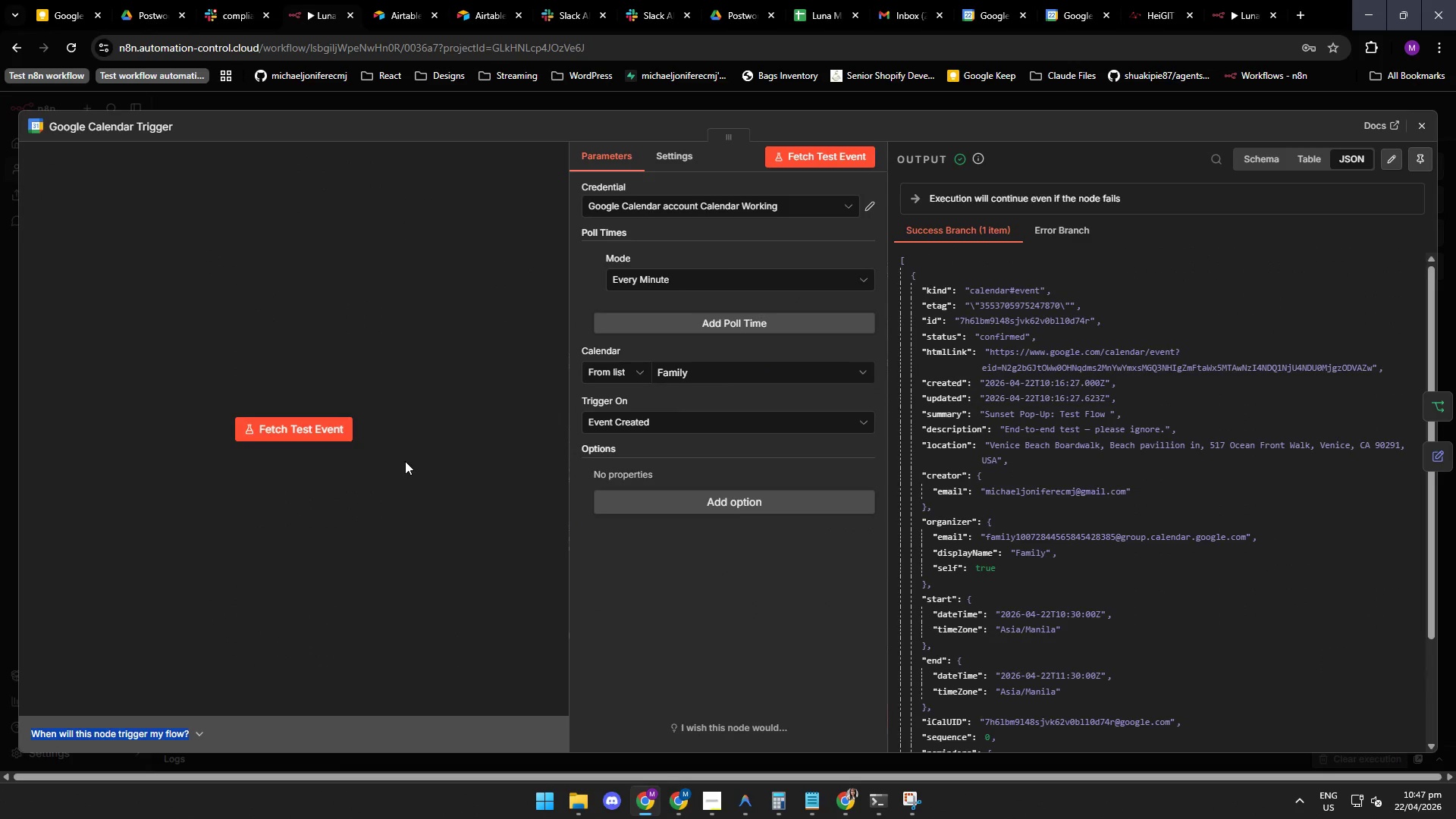 
left_click_drag(start_coordinate=[1429, 315], to_coordinate=[1420, 312])
 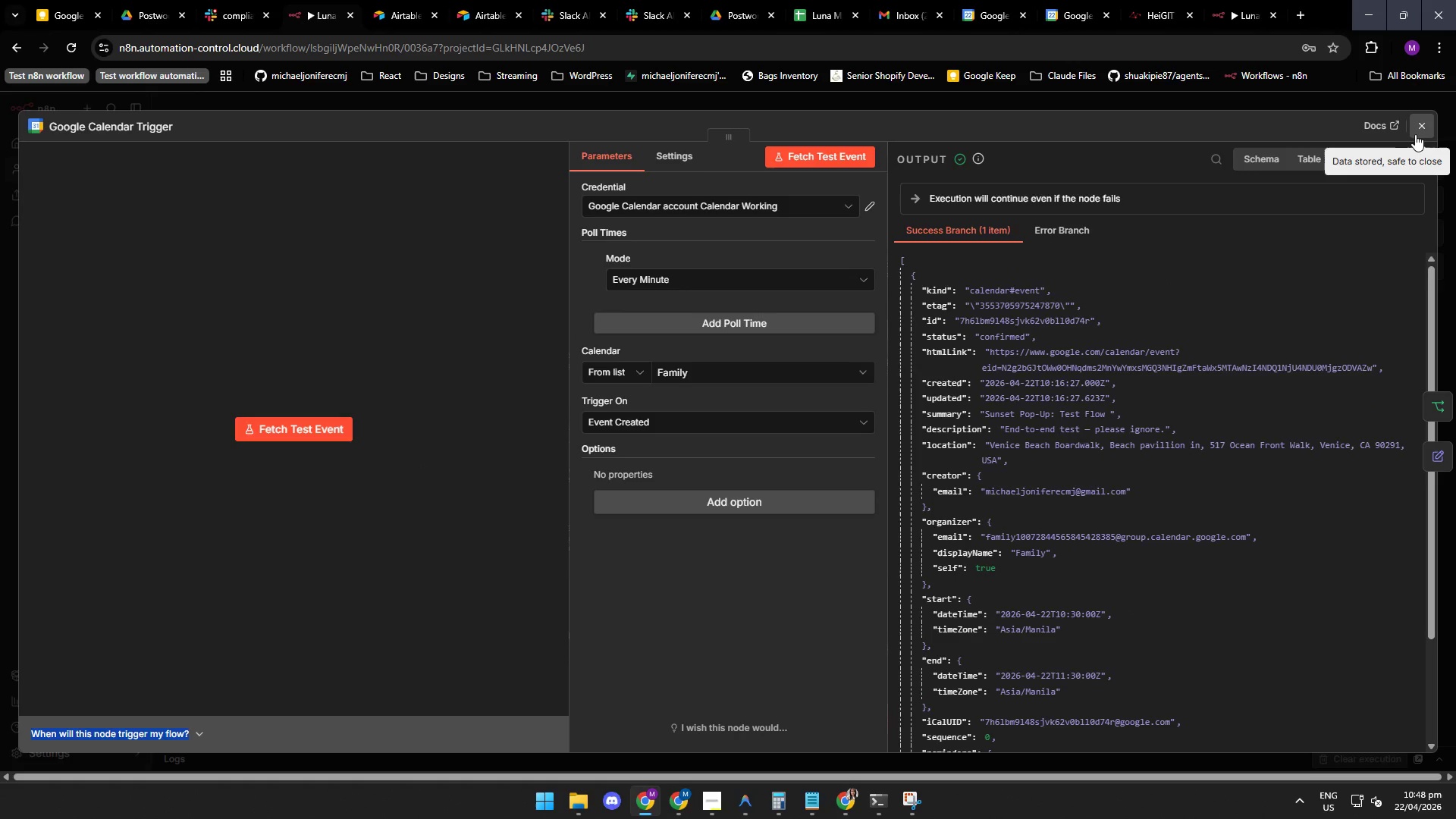 
left_click([1417, 129])
 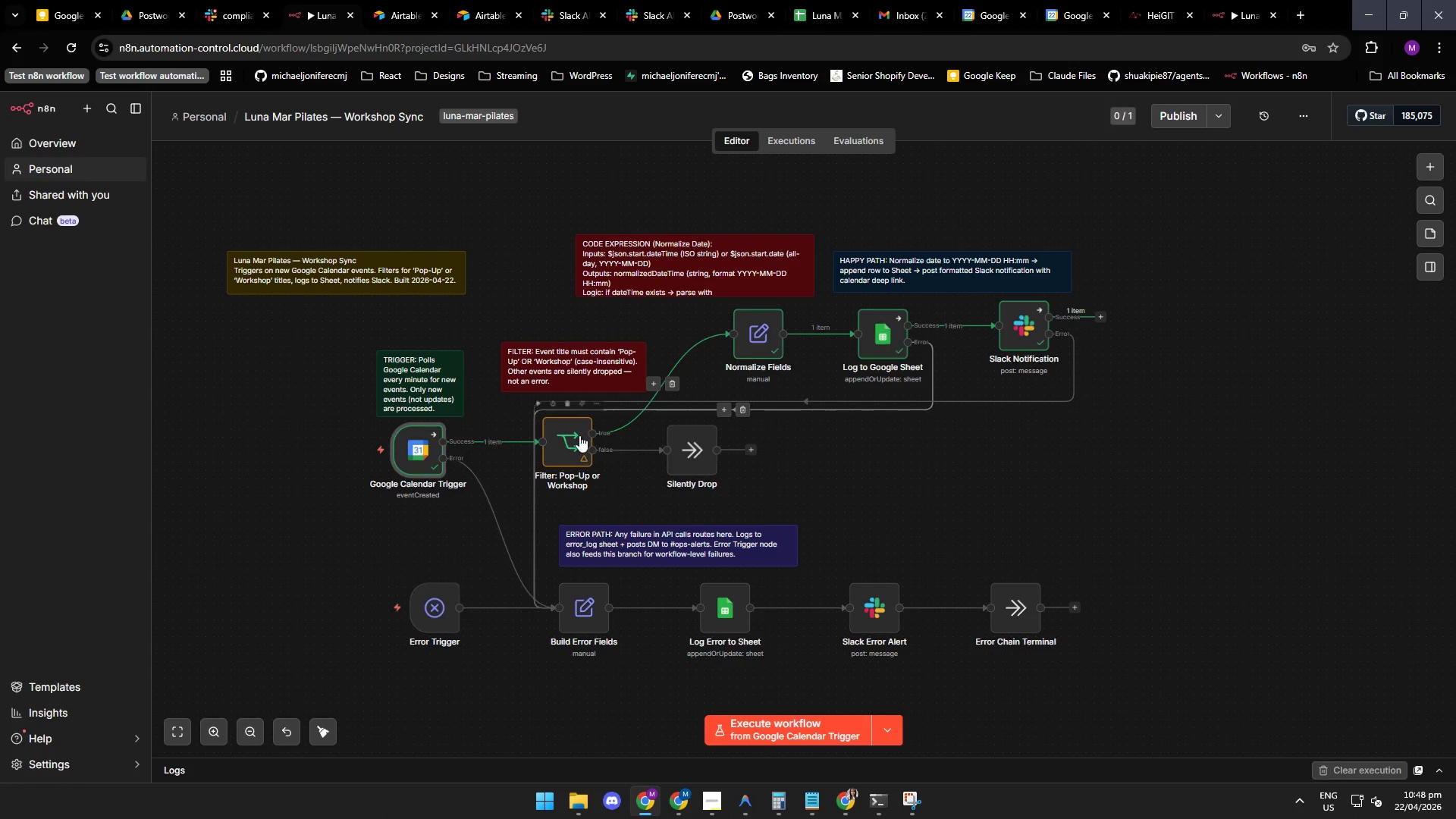 
double_click([572, 441])
 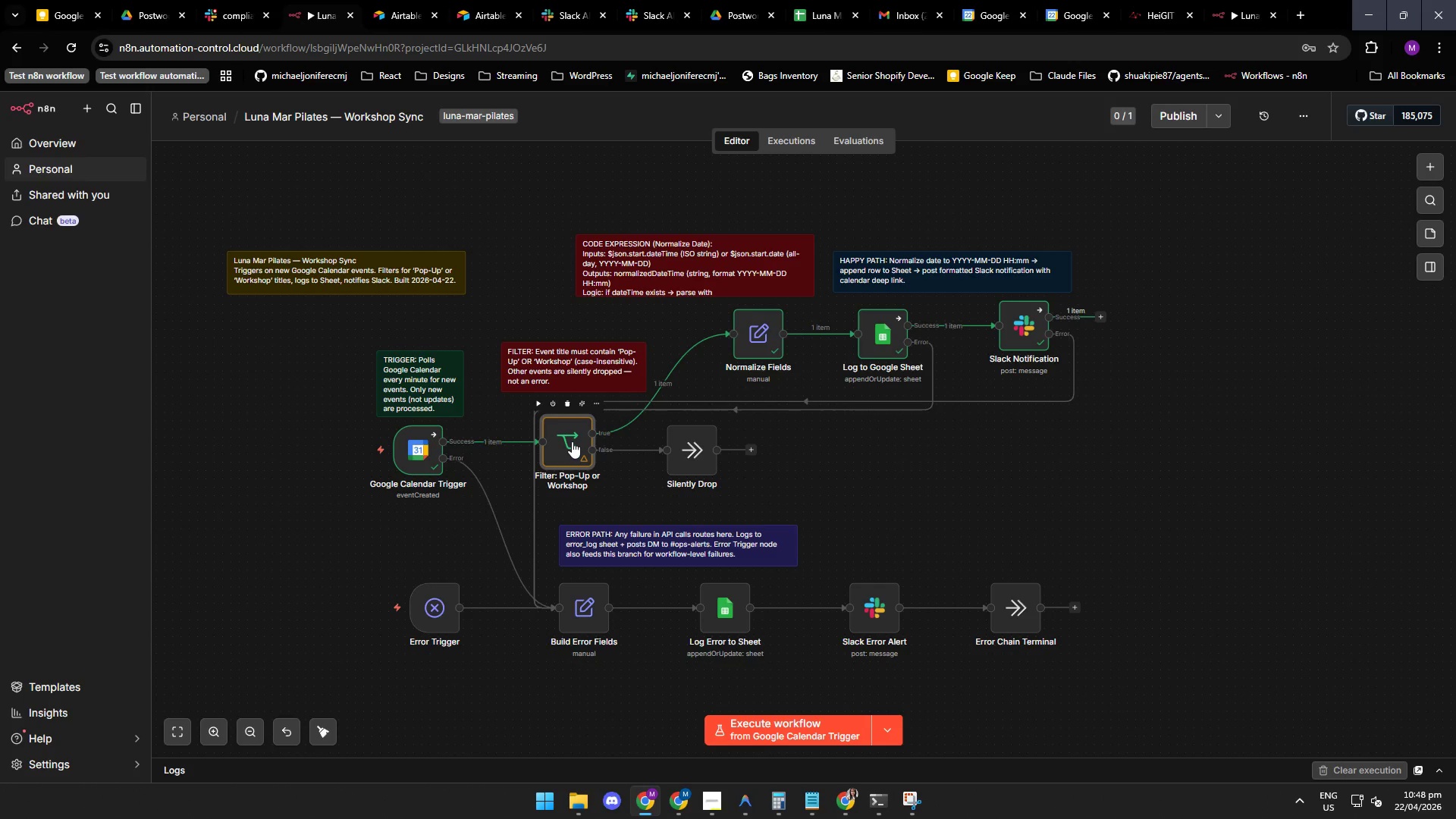 
triple_click([572, 441])
 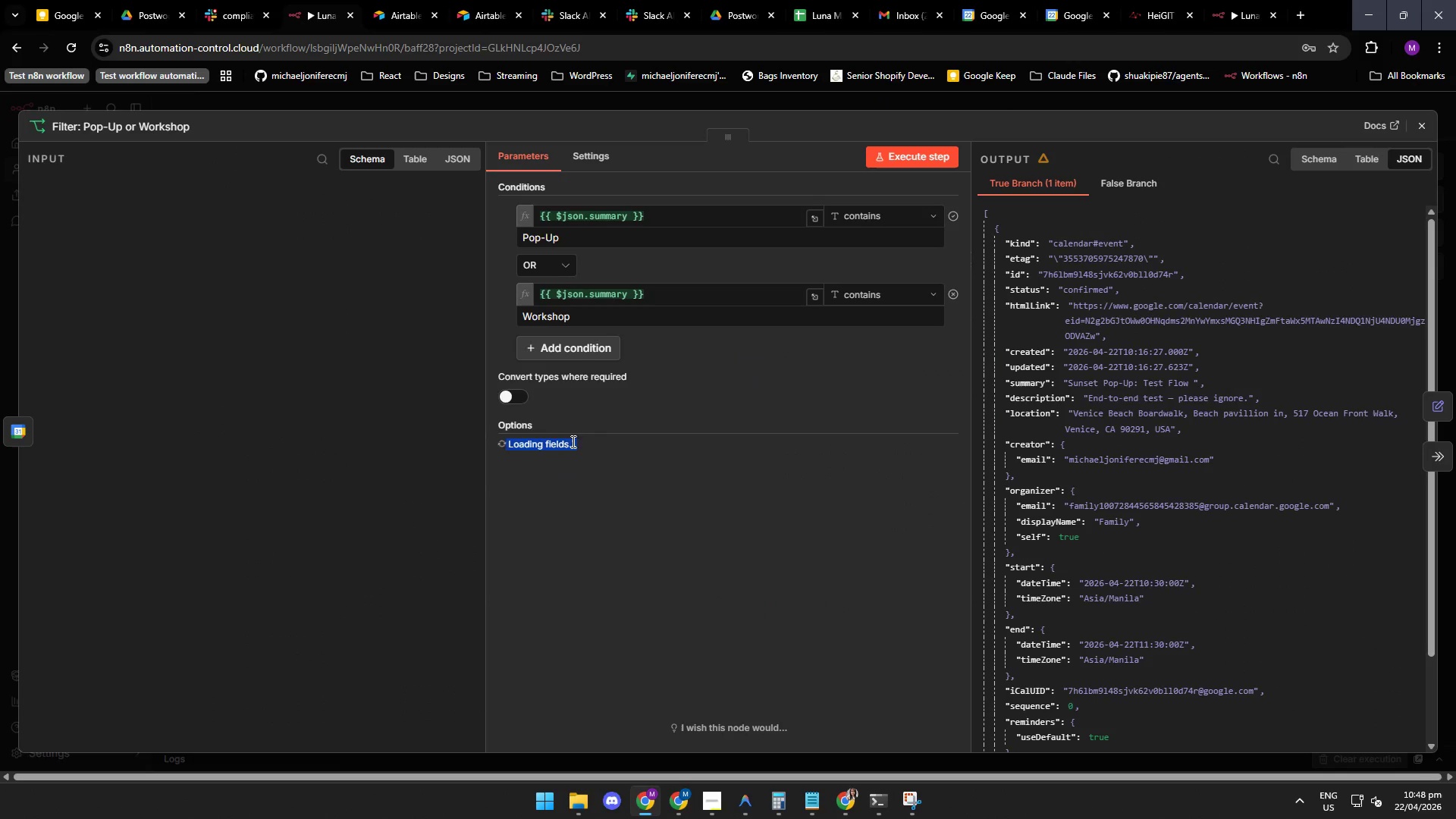 
triple_click([572, 441])
 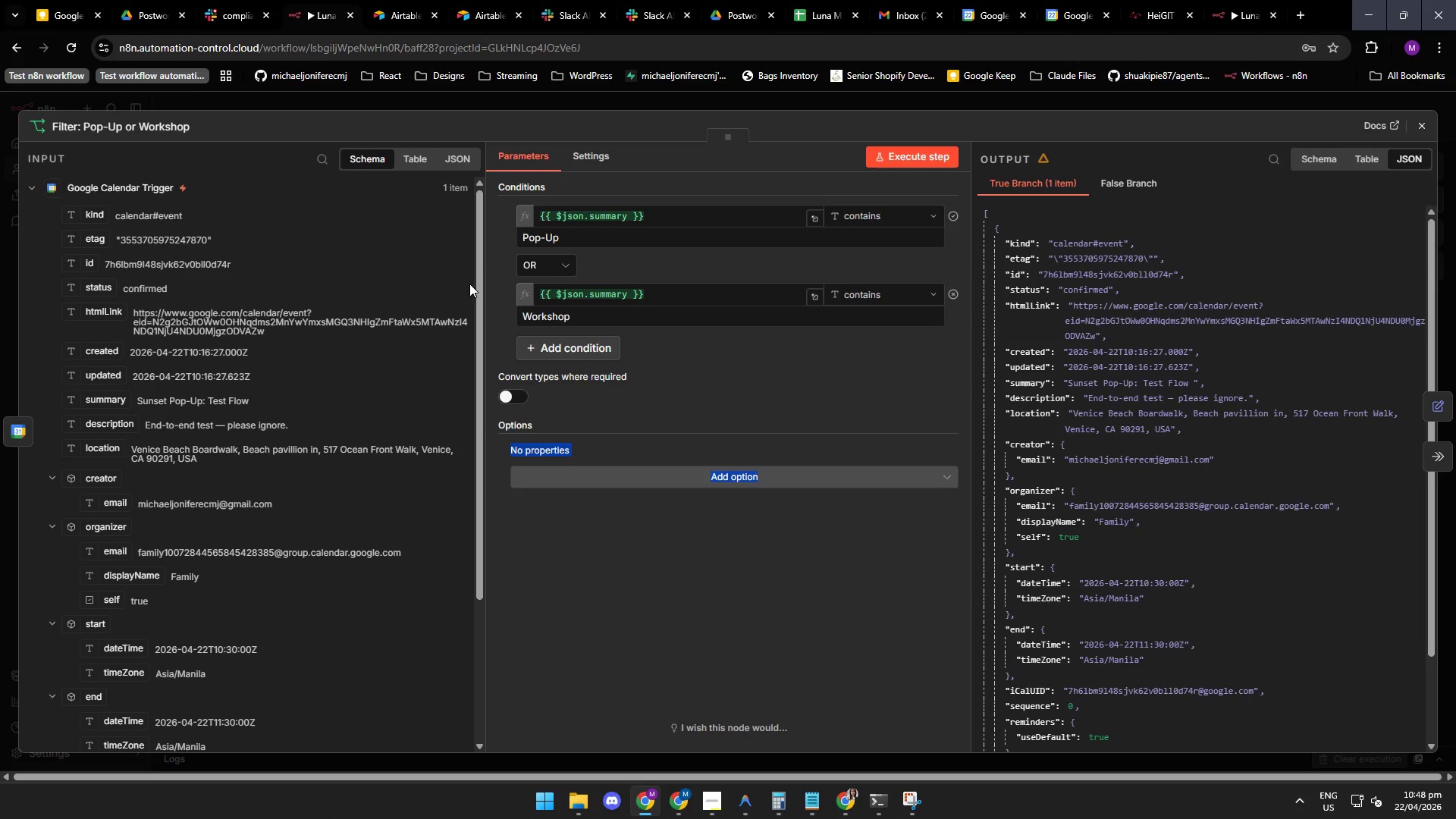 
left_click_drag(start_coordinate=[479, 290], to_coordinate=[472, 384])
 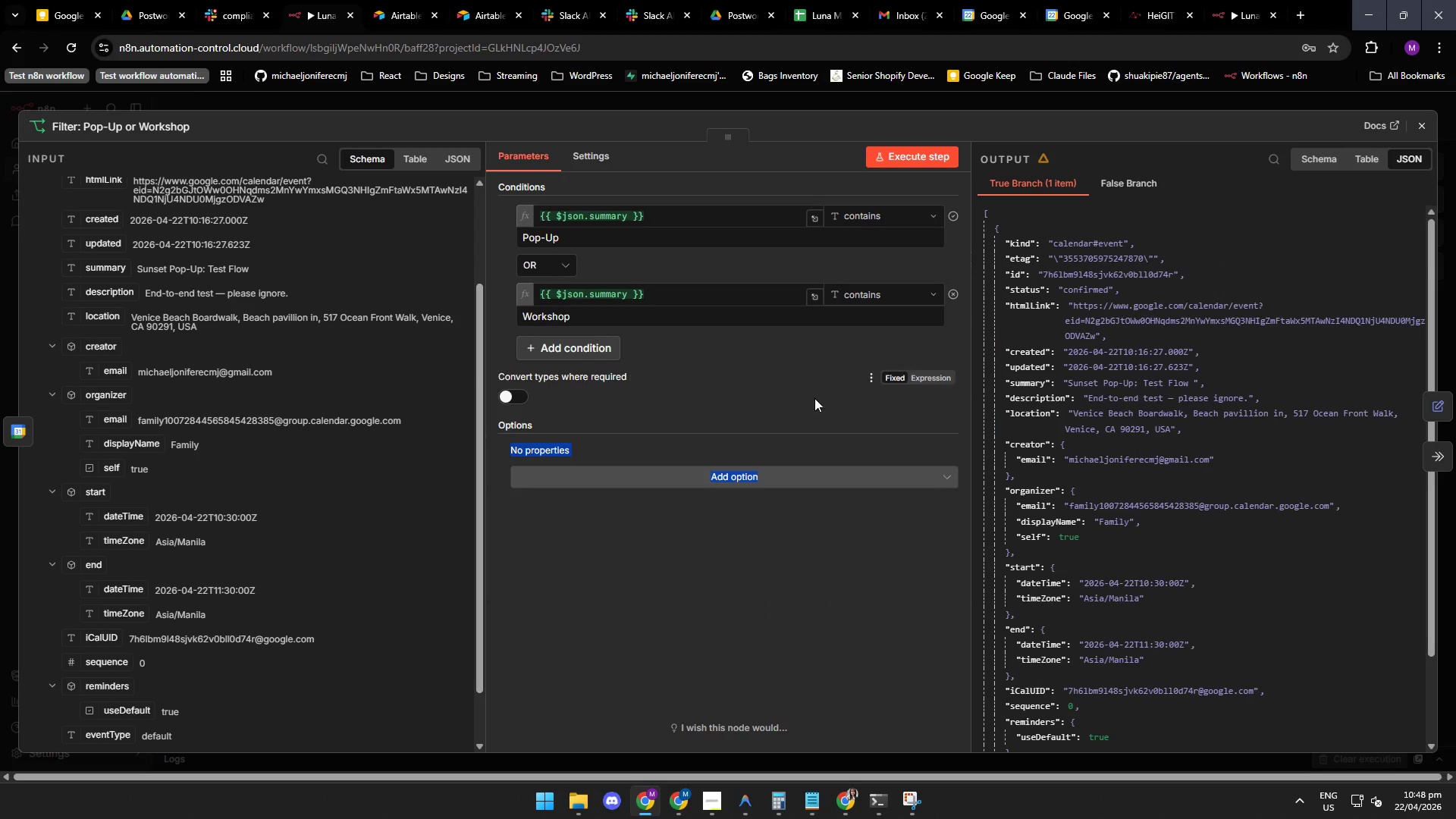 
mouse_move([1065, 173])
 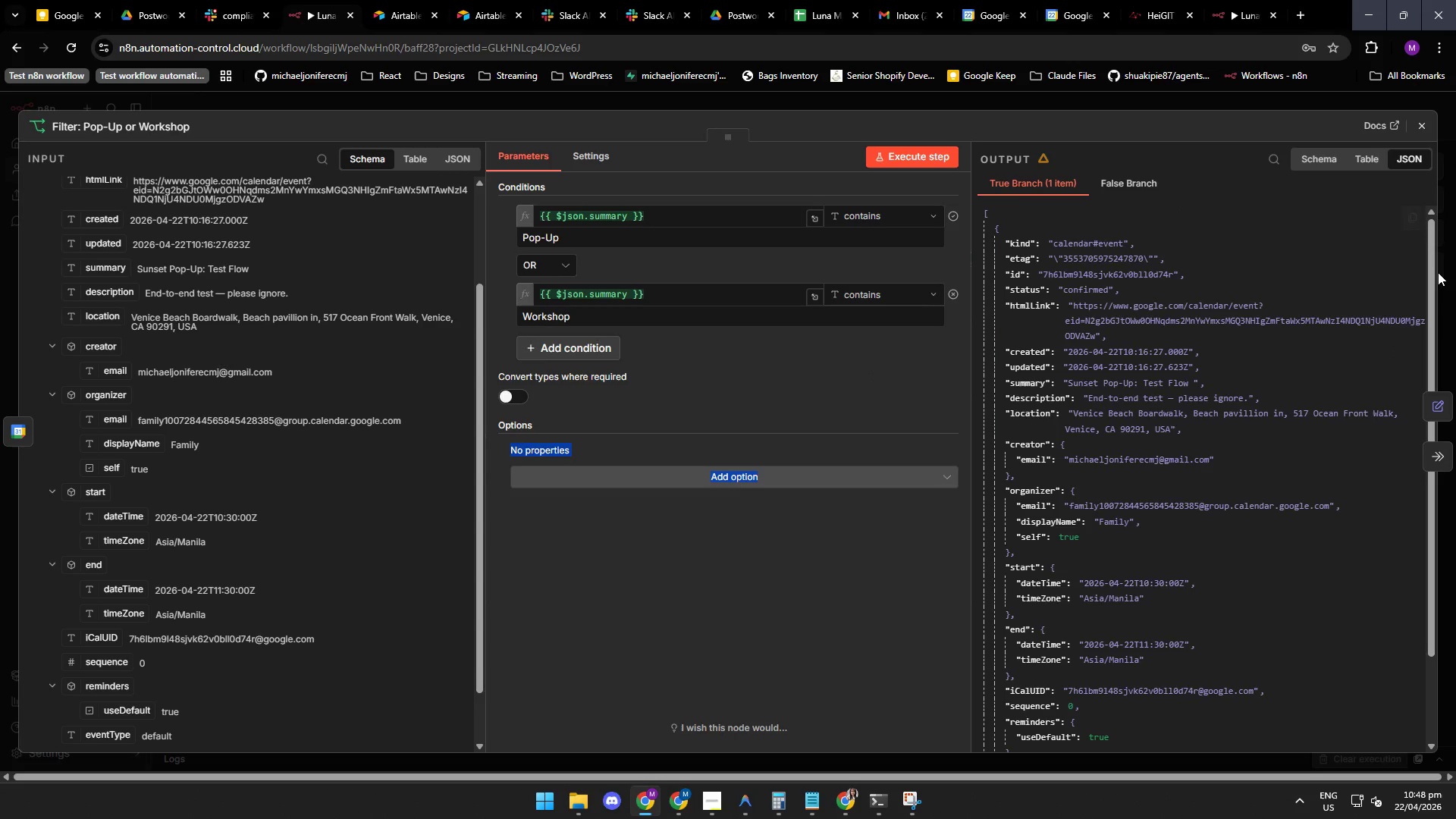 
left_click_drag(start_coordinate=[1433, 277], to_coordinate=[1429, 362])
 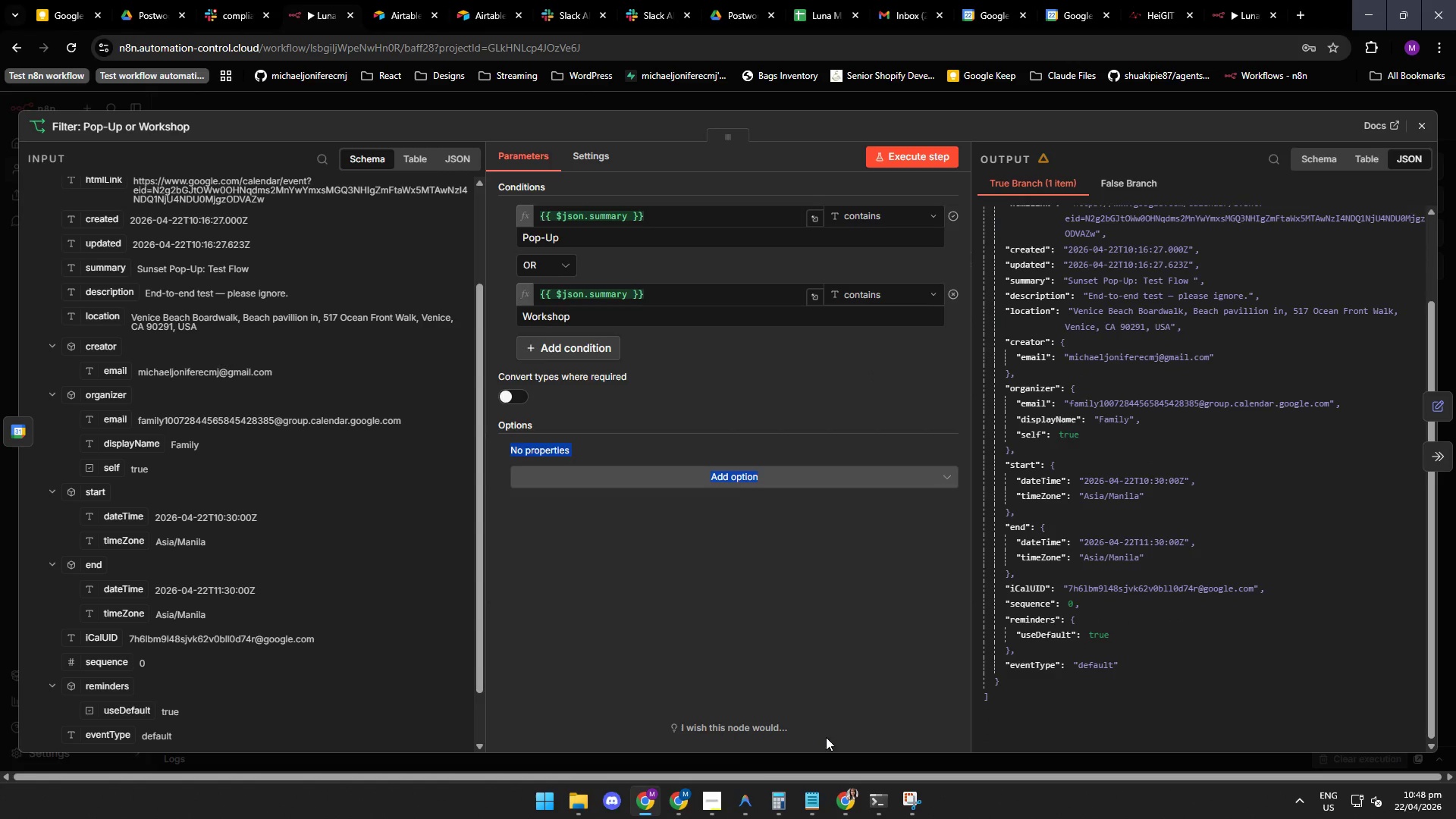 
left_click([745, 792])
 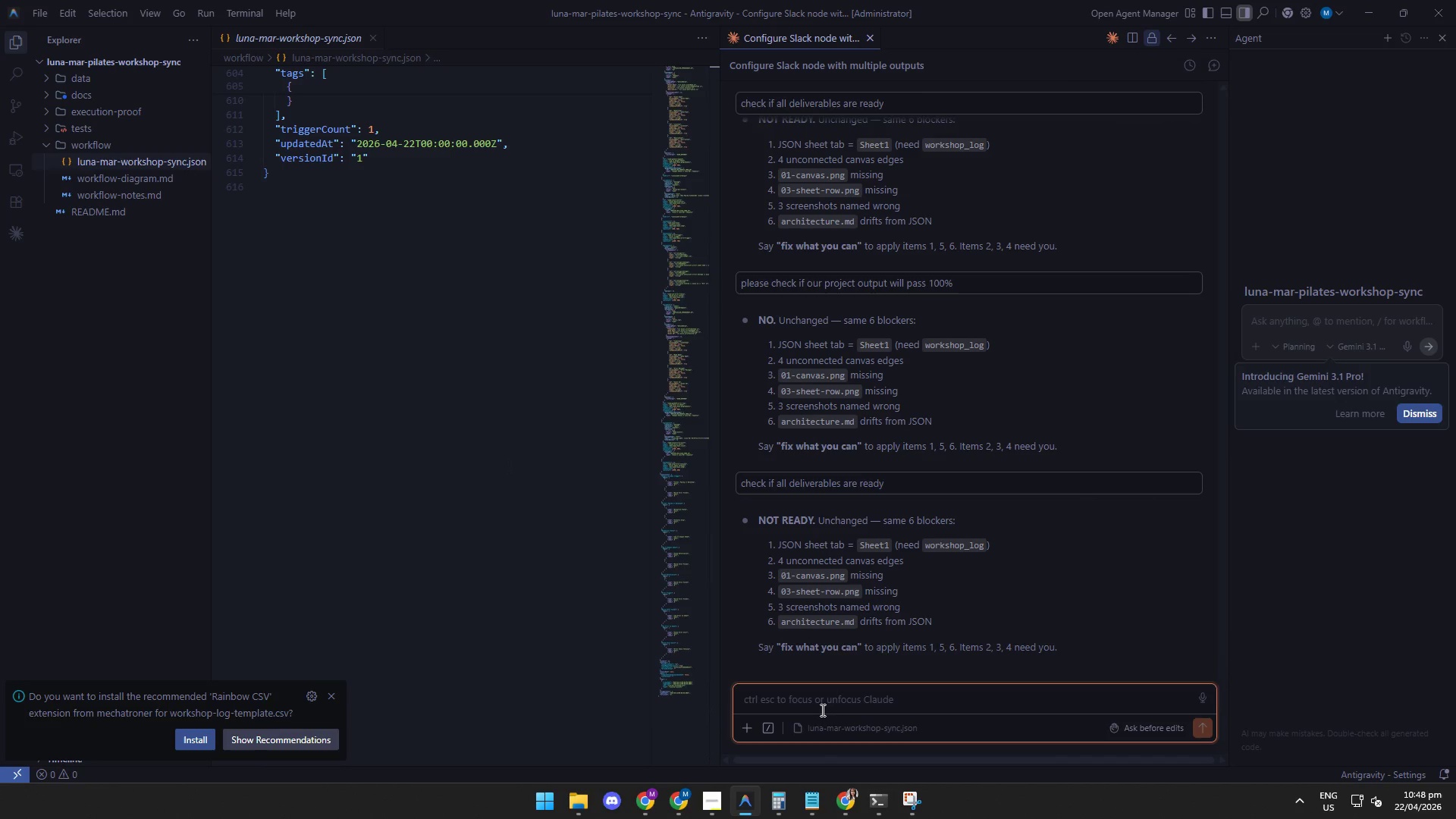 
wait(15.17)
 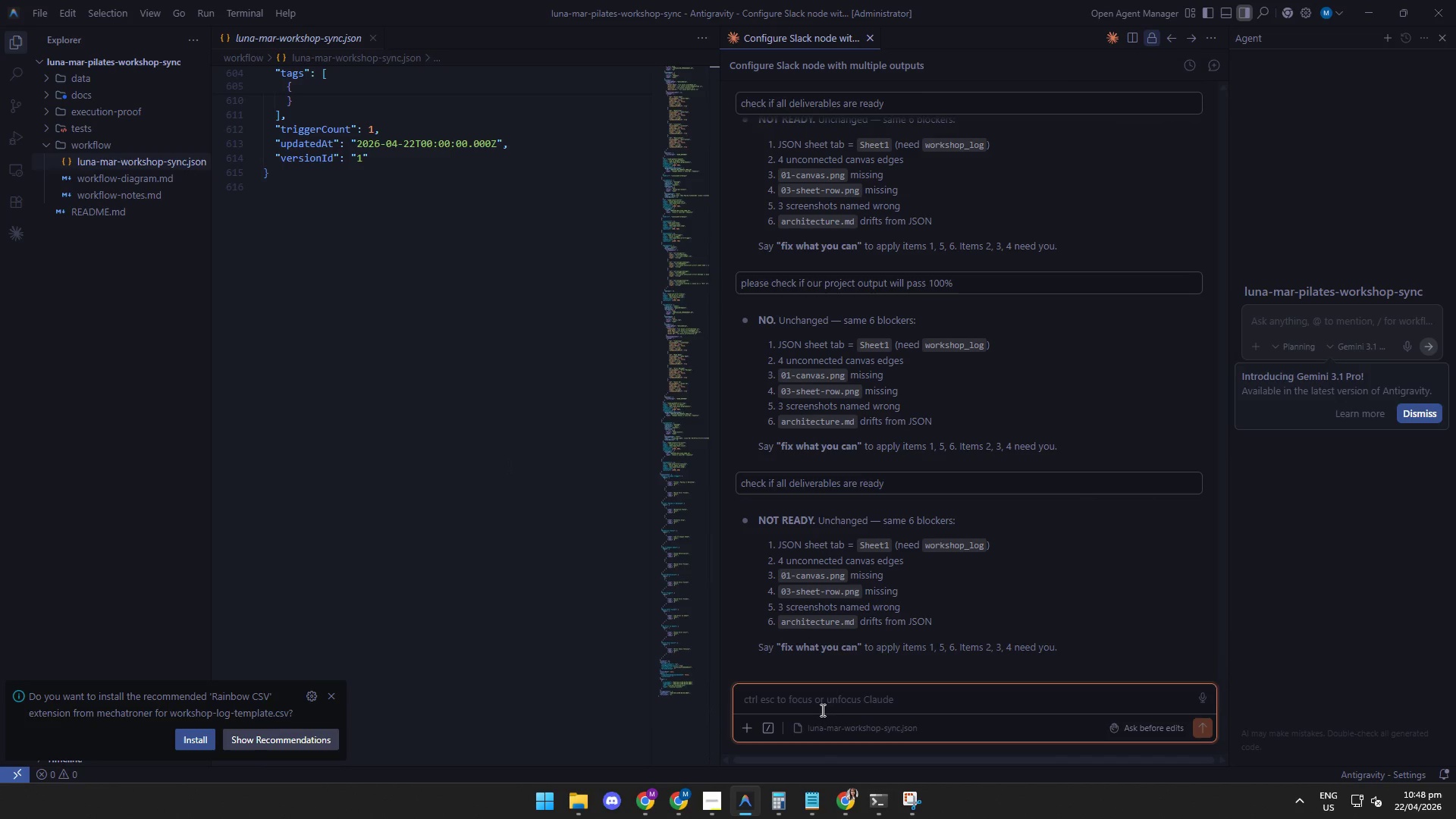 
left_click([651, 810])
 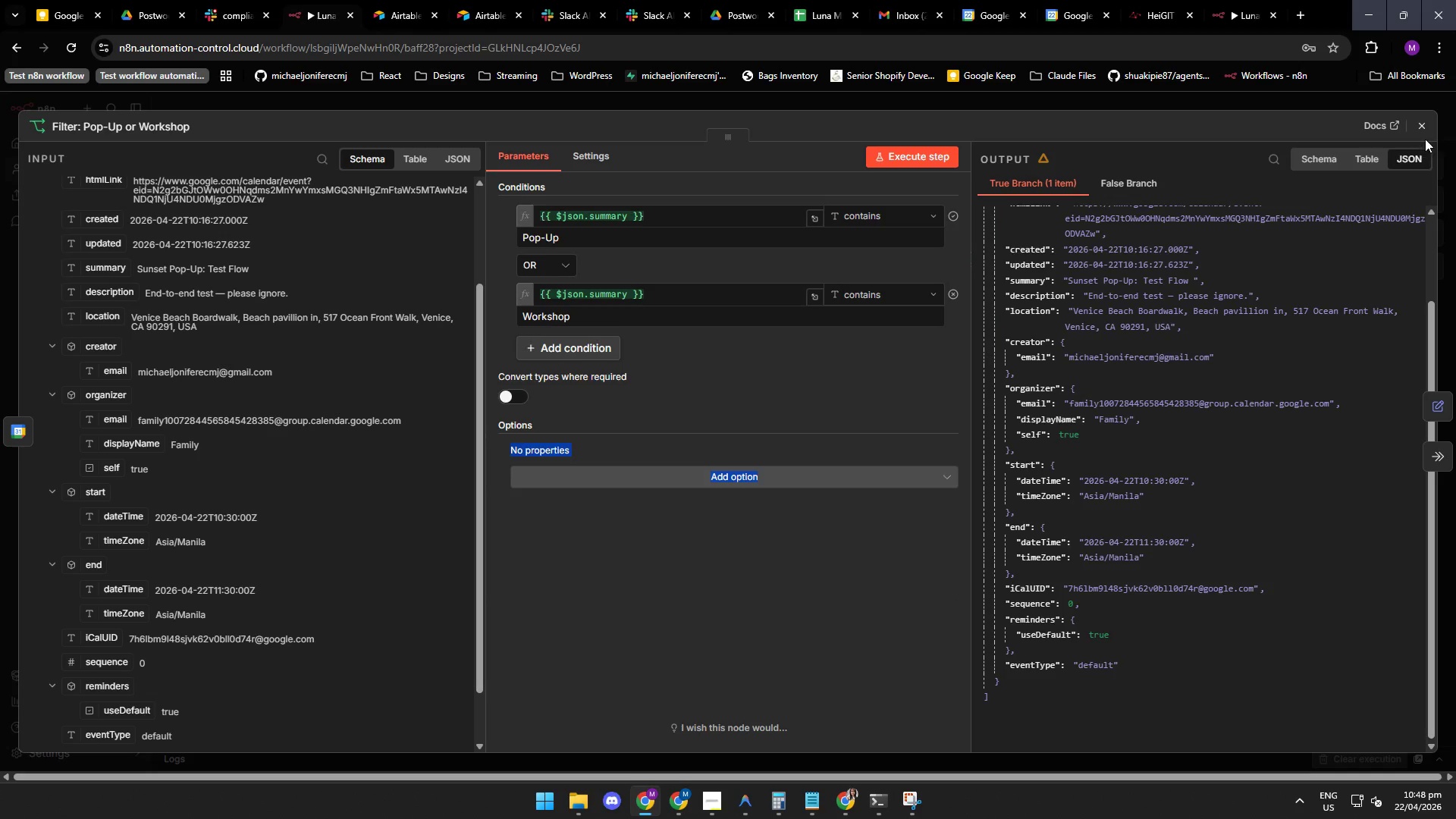 
left_click([1423, 129])
 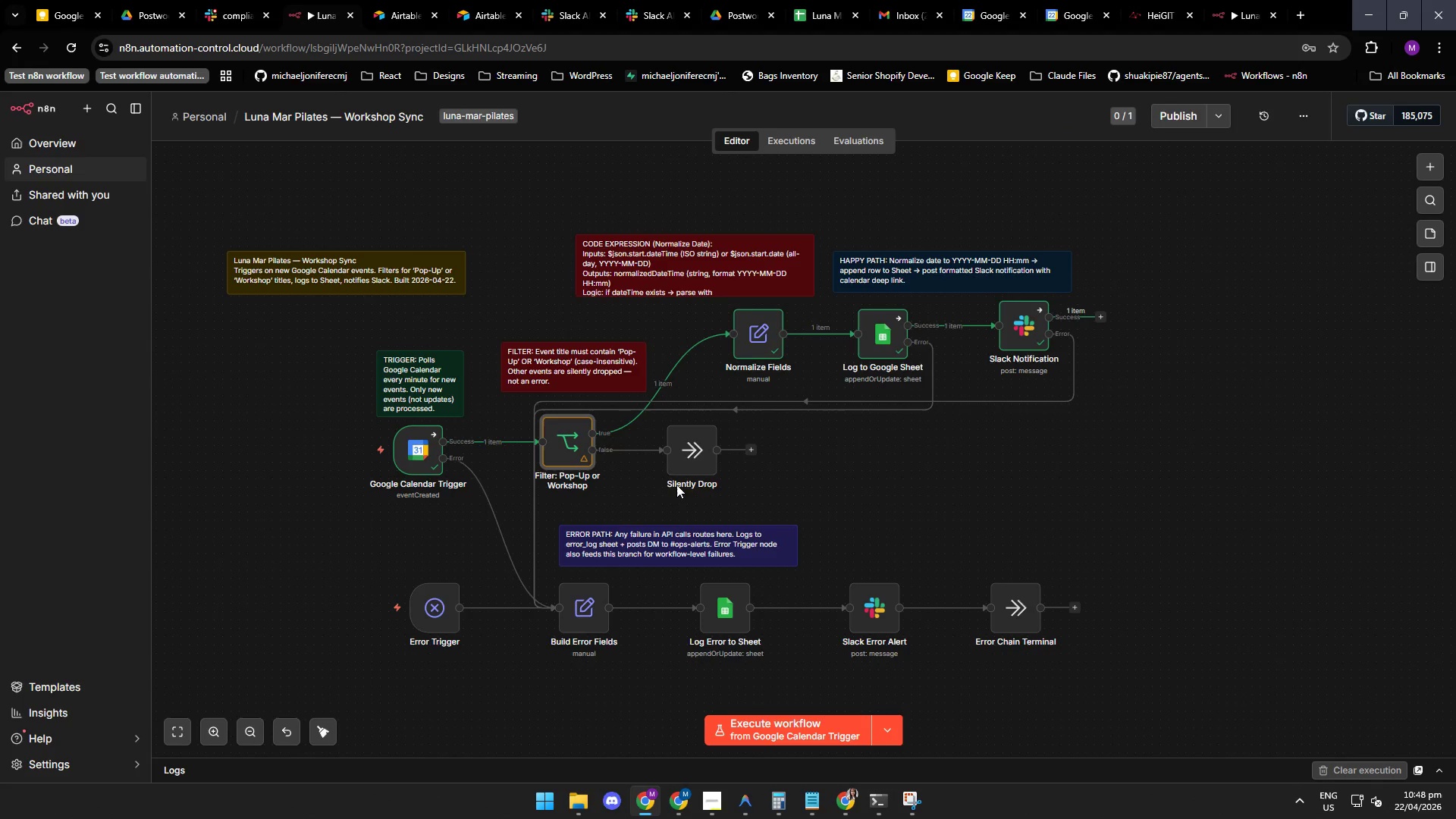 
wait(7.24)
 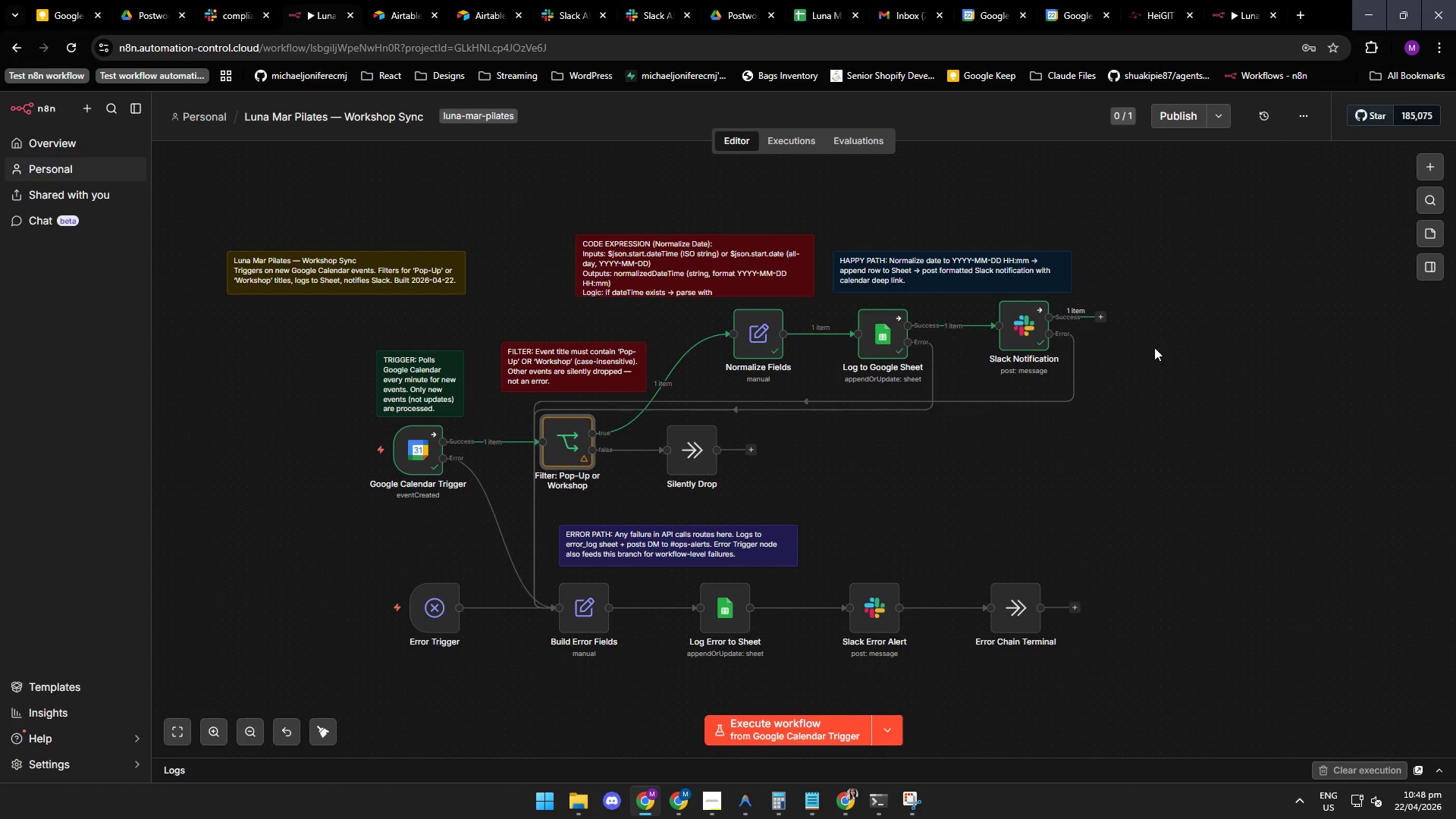 
double_click([587, 606])
 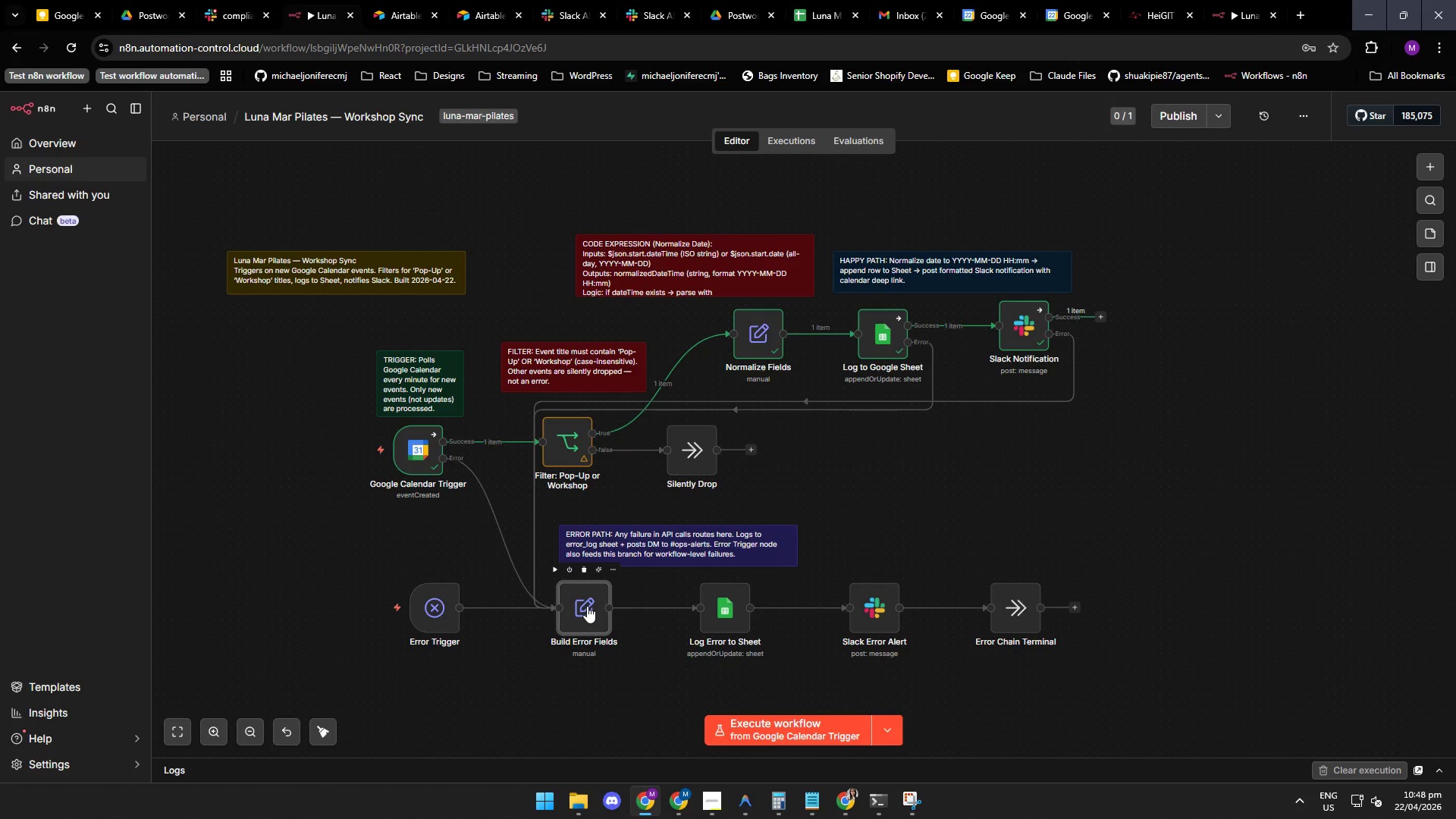 
triple_click([587, 606])
 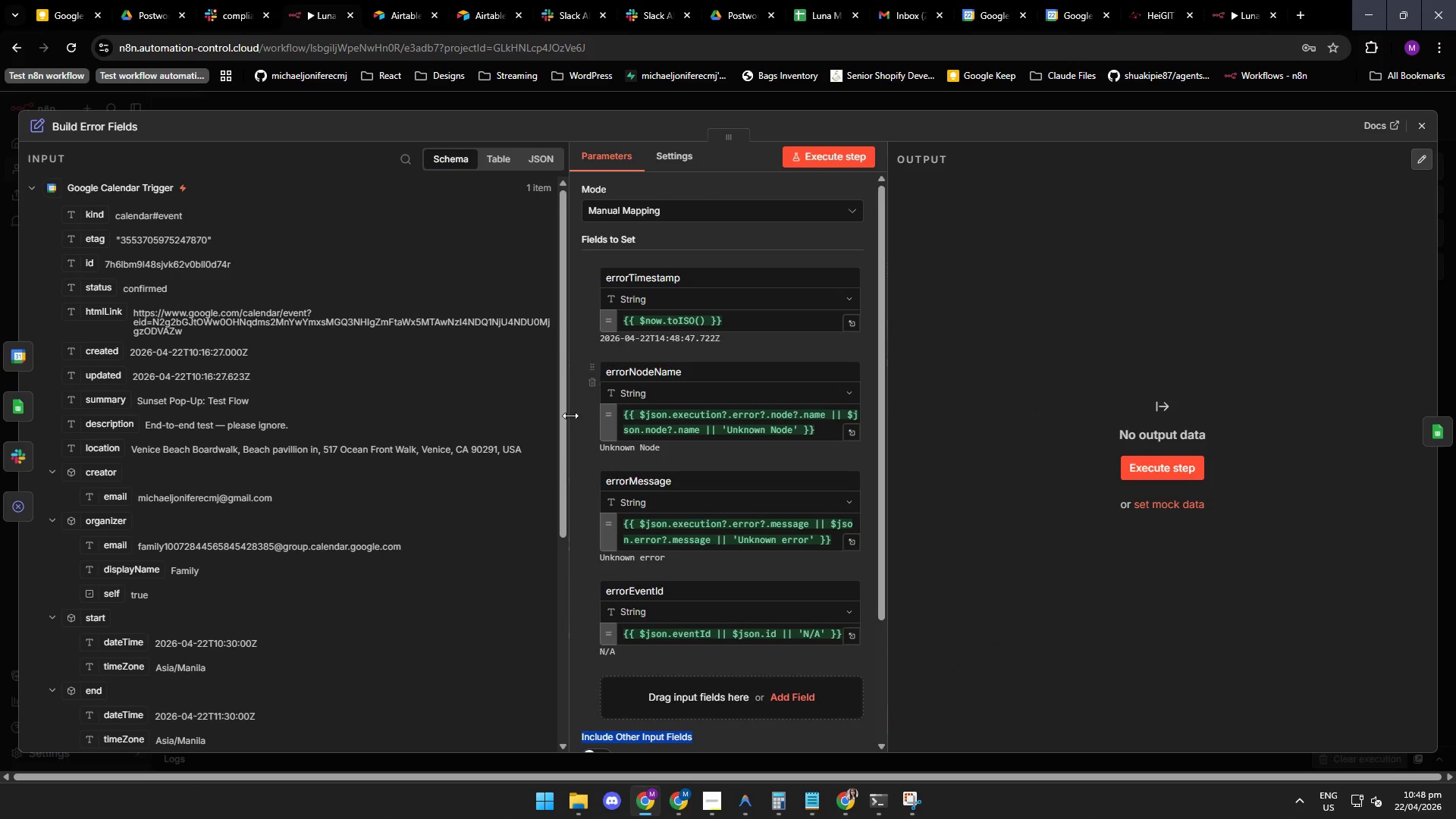 
triple_click([587, 606])
 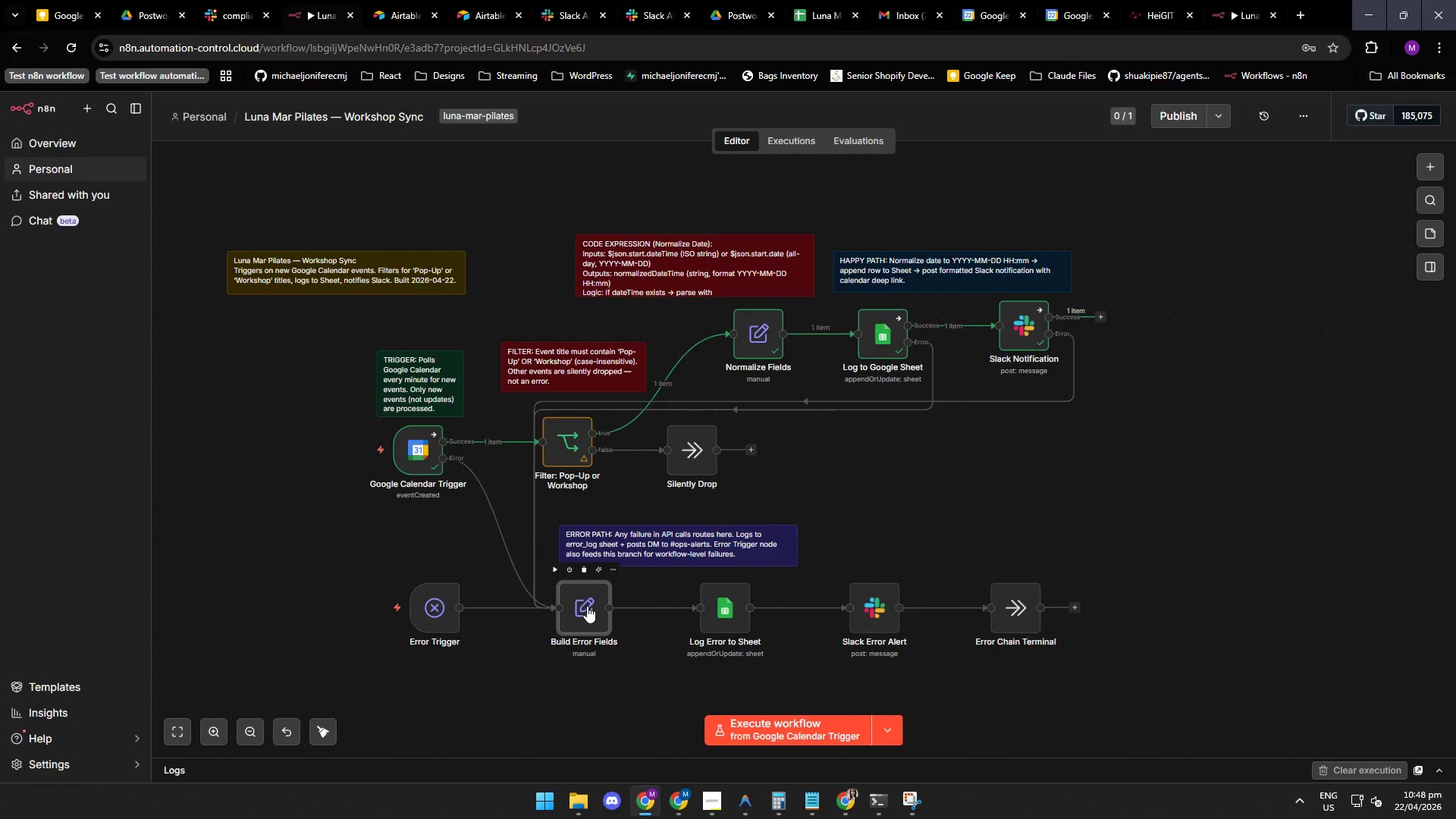 
left_click_drag(start_coordinate=[564, 406], to_coordinate=[563, 441])
 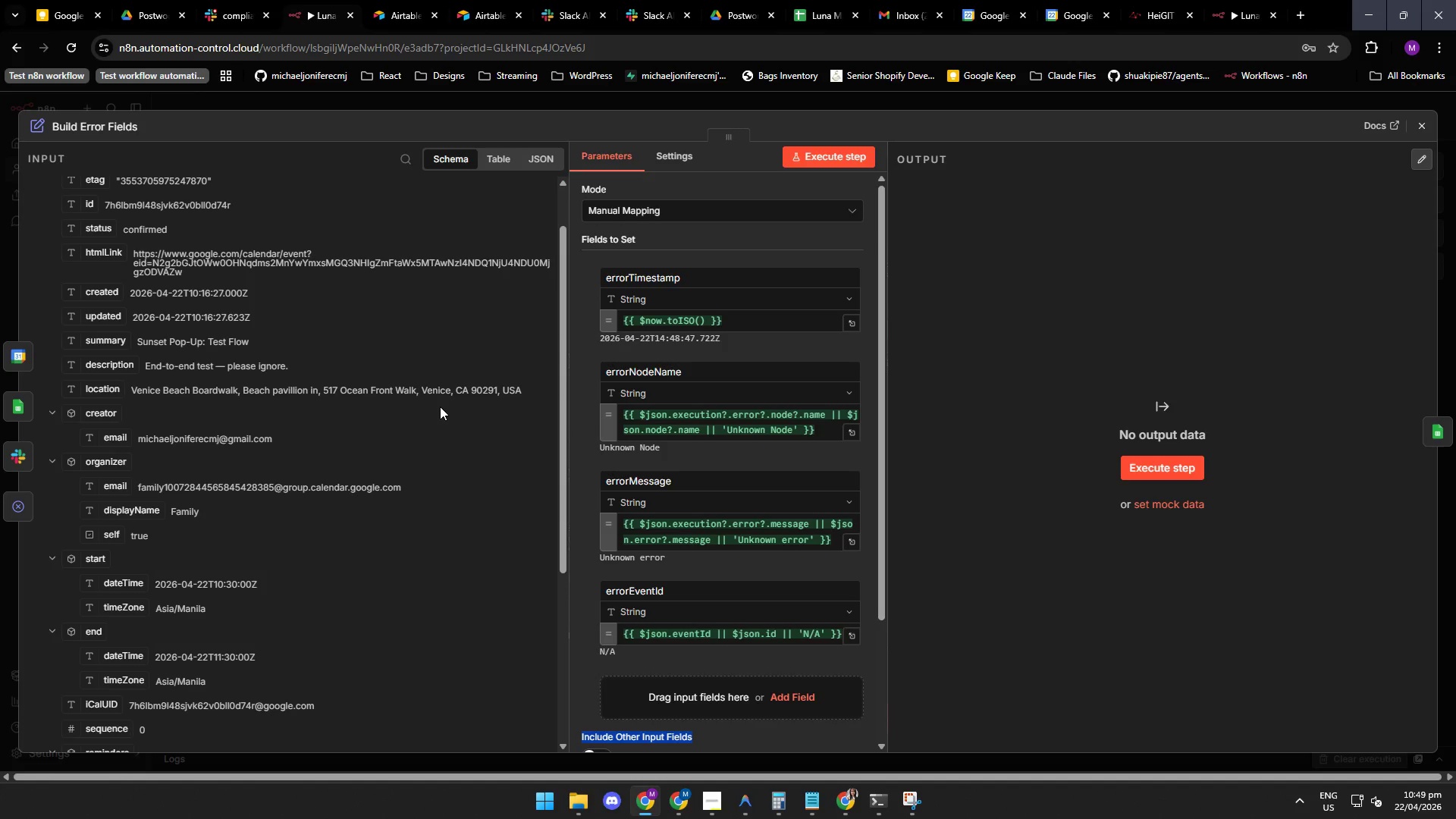 
wait(9.05)
 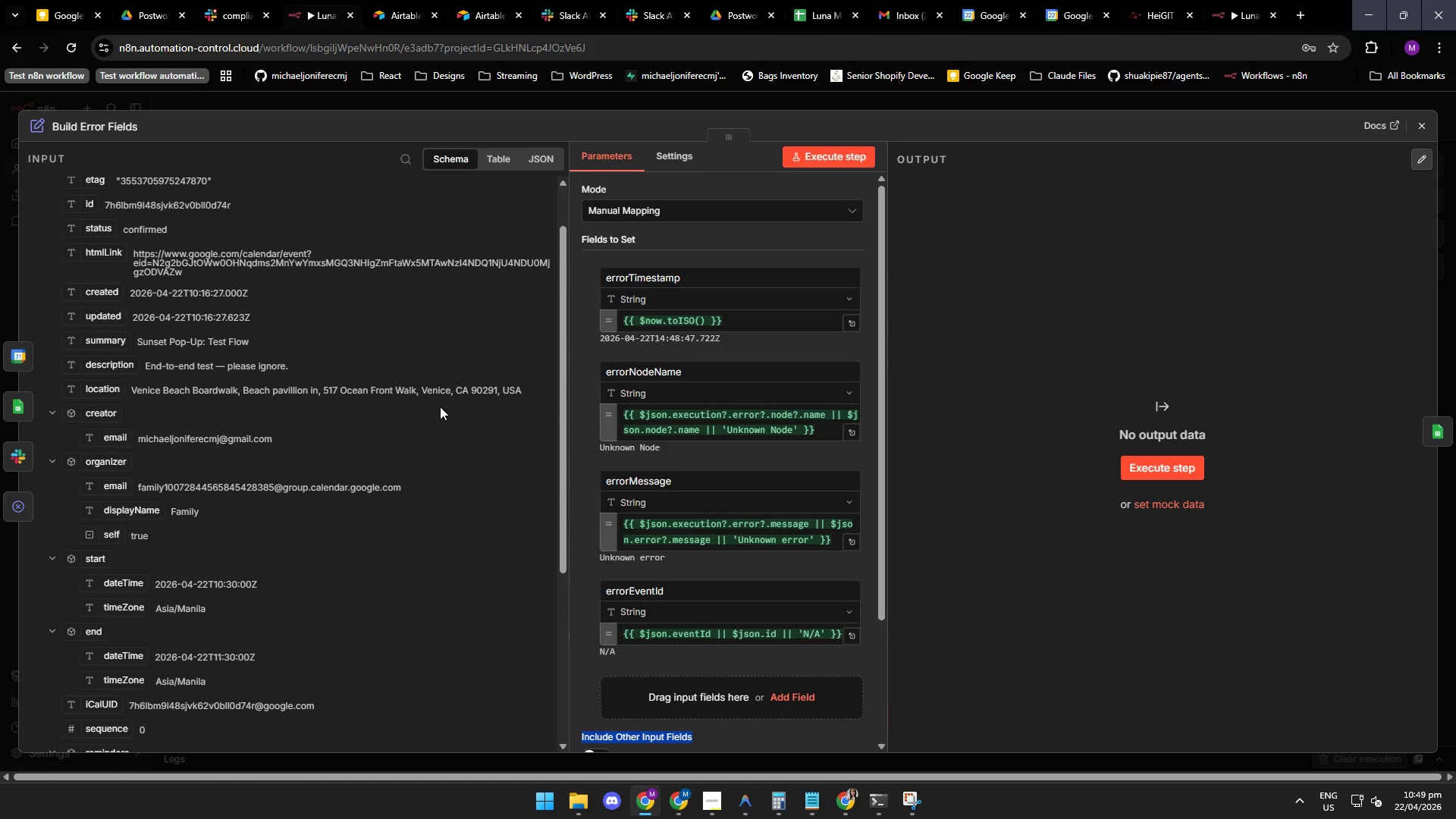 
left_click([715, 799])